 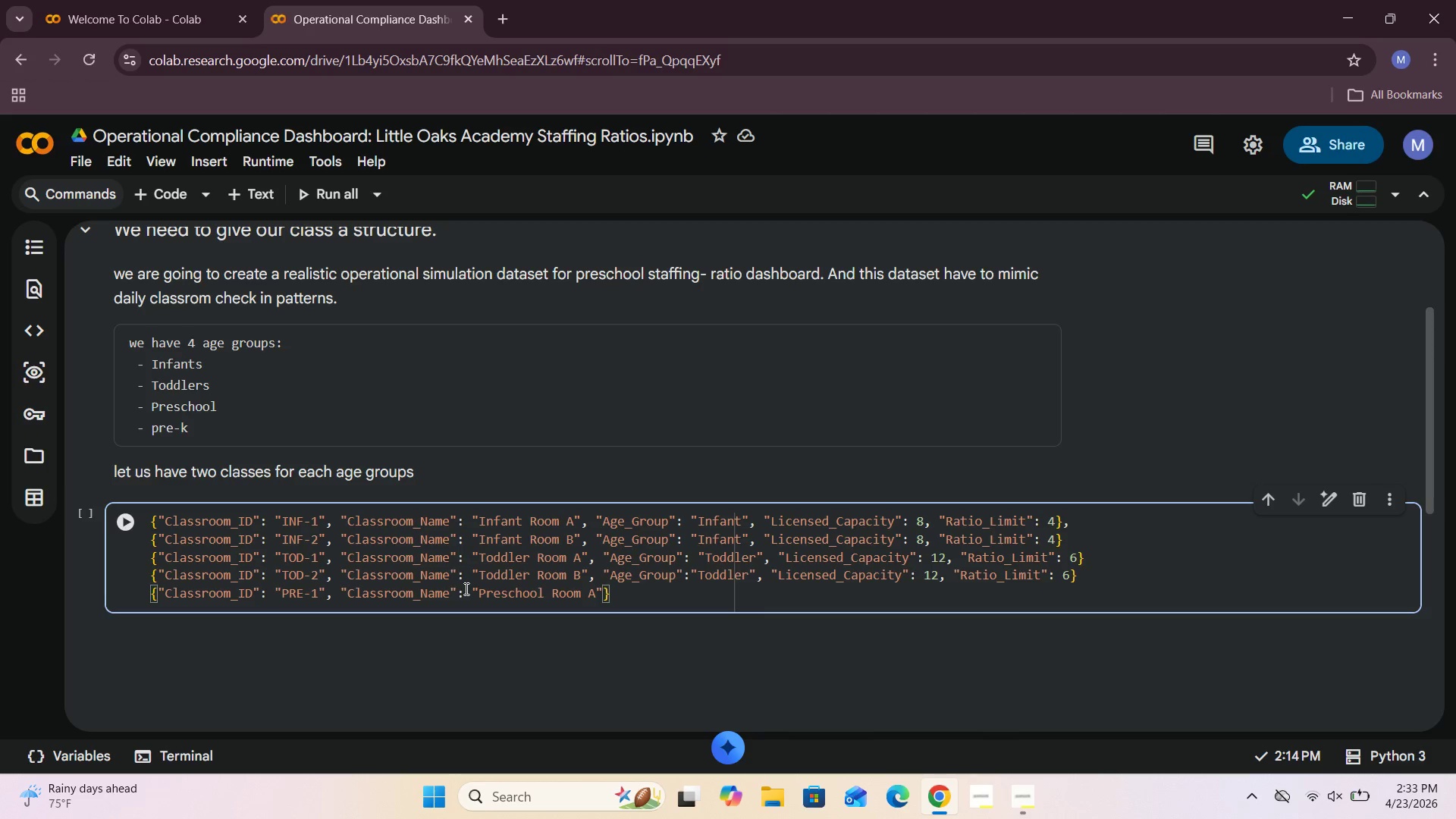 
key(ArrowRight)
 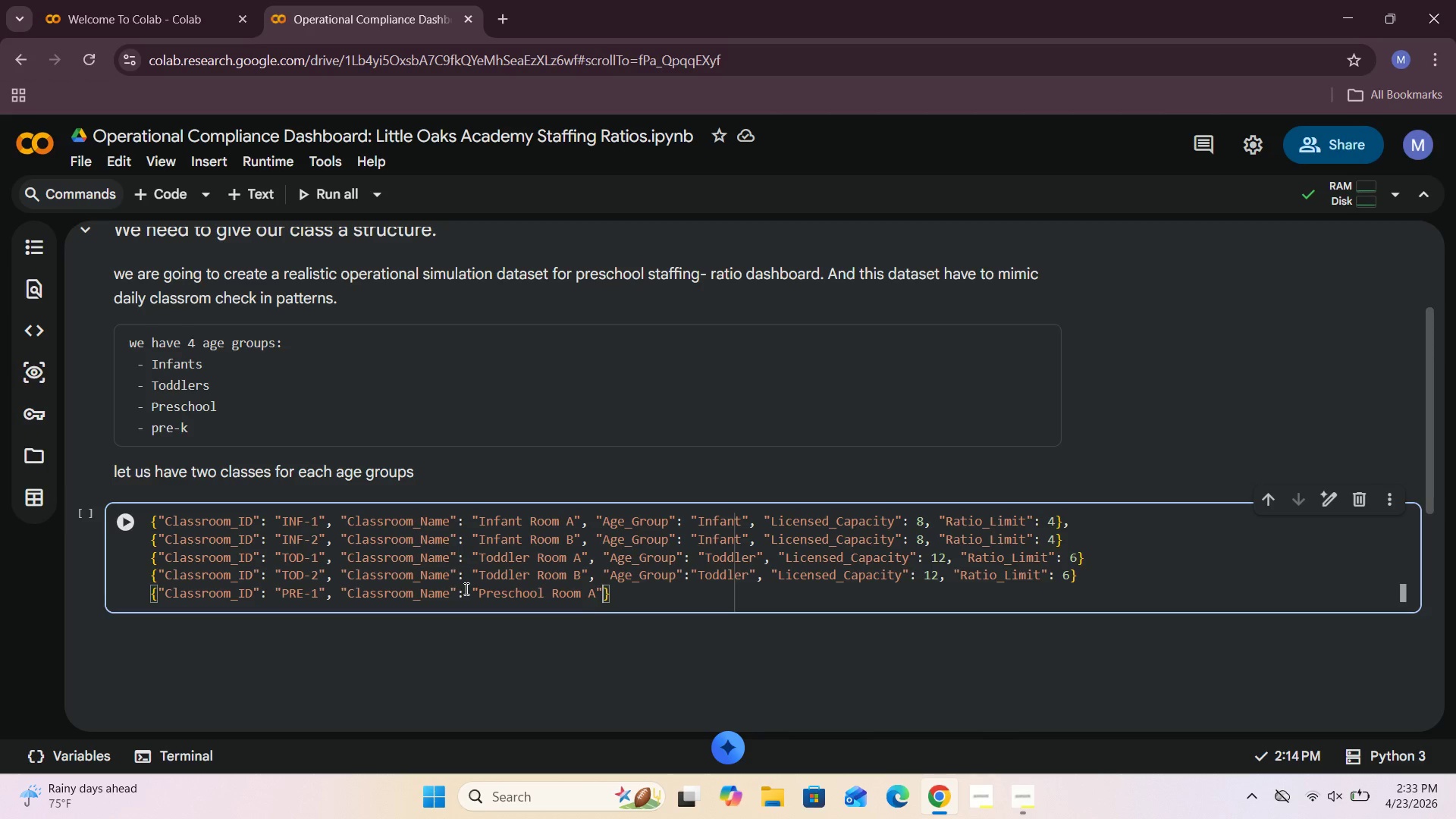 
type(, "Age_Group)
 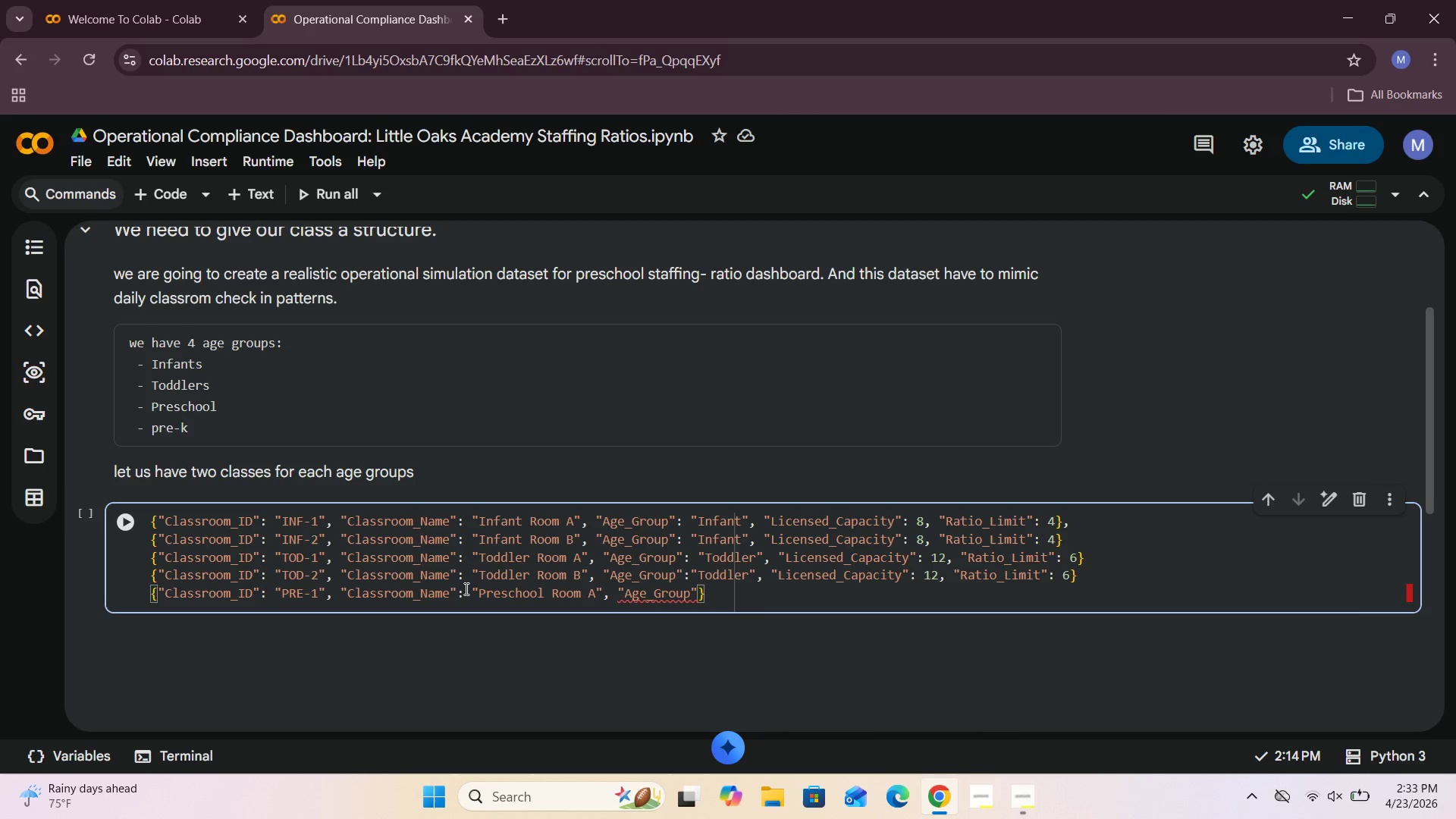 
key(ArrowRight)
 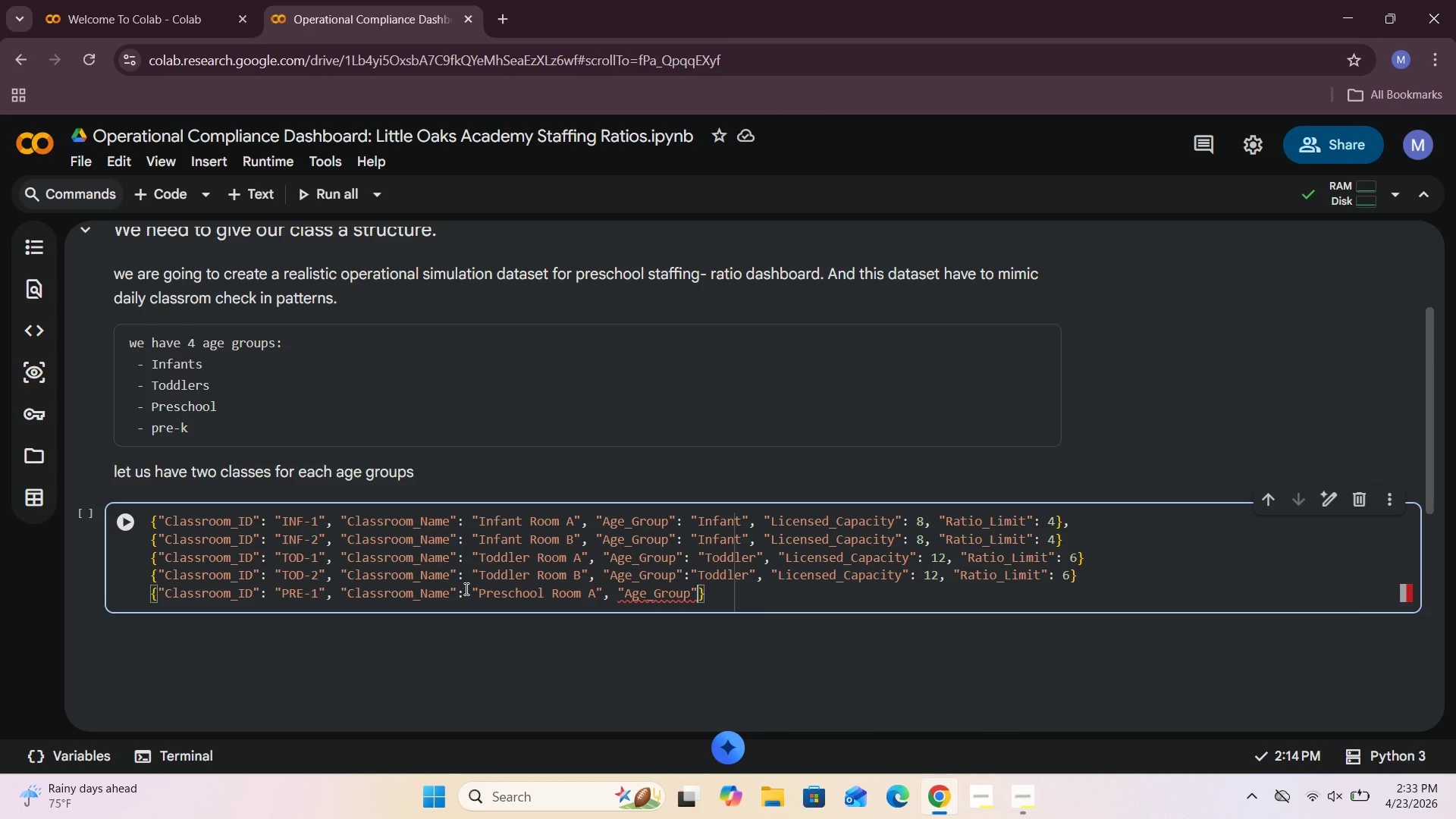 
key(Shift+Semicolon)
 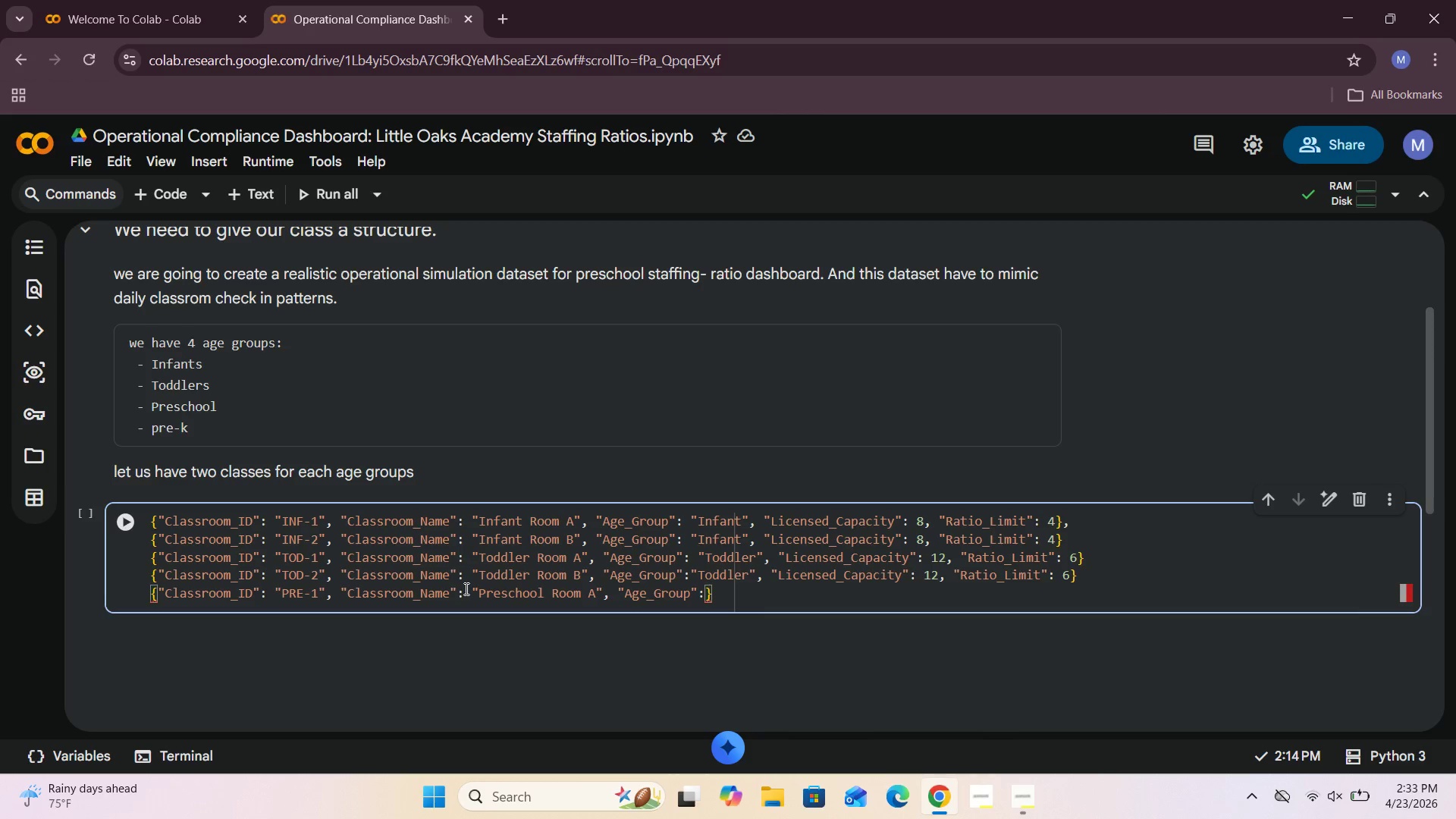 
key(Space)
 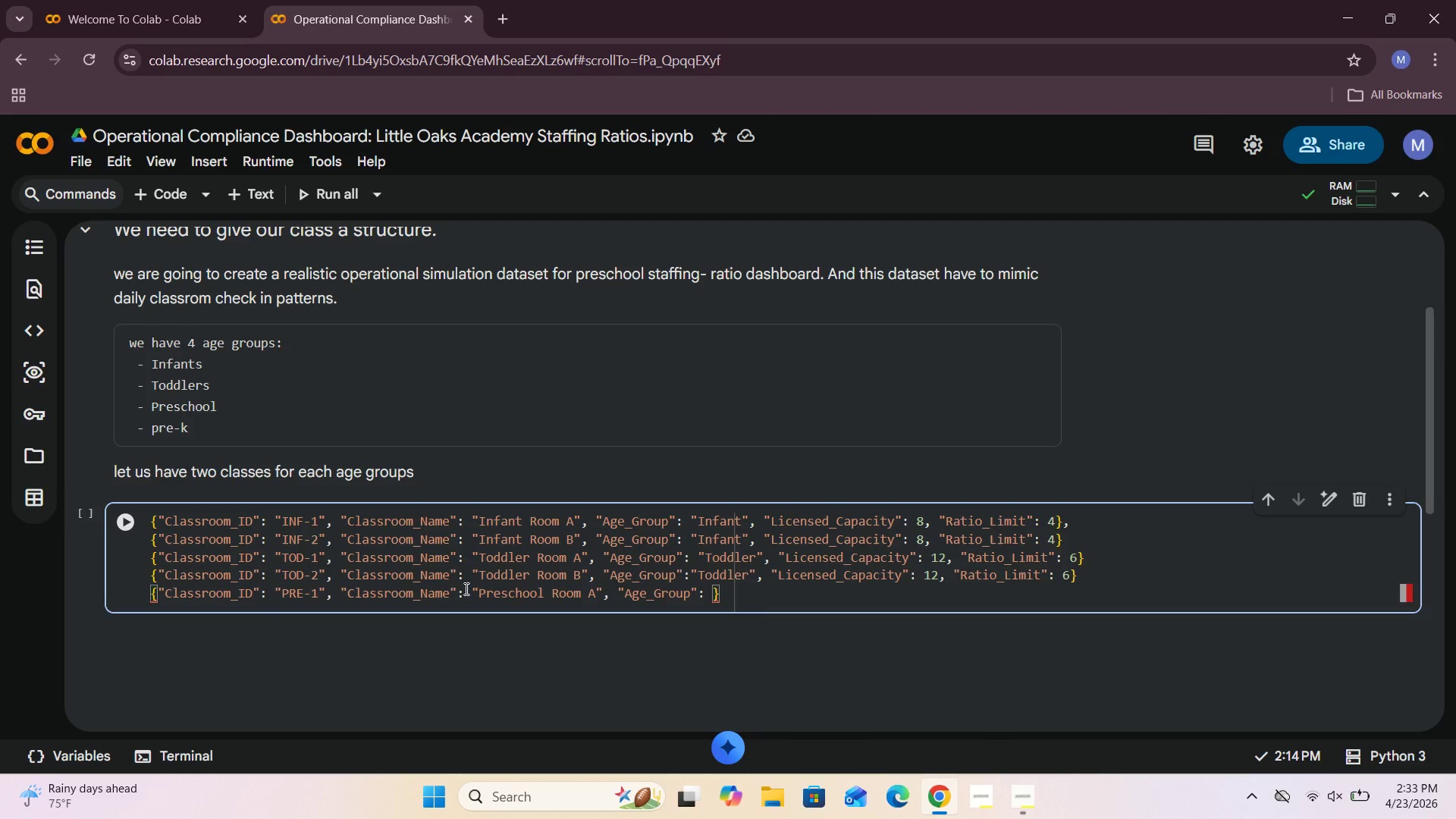 
wait(9.22)
 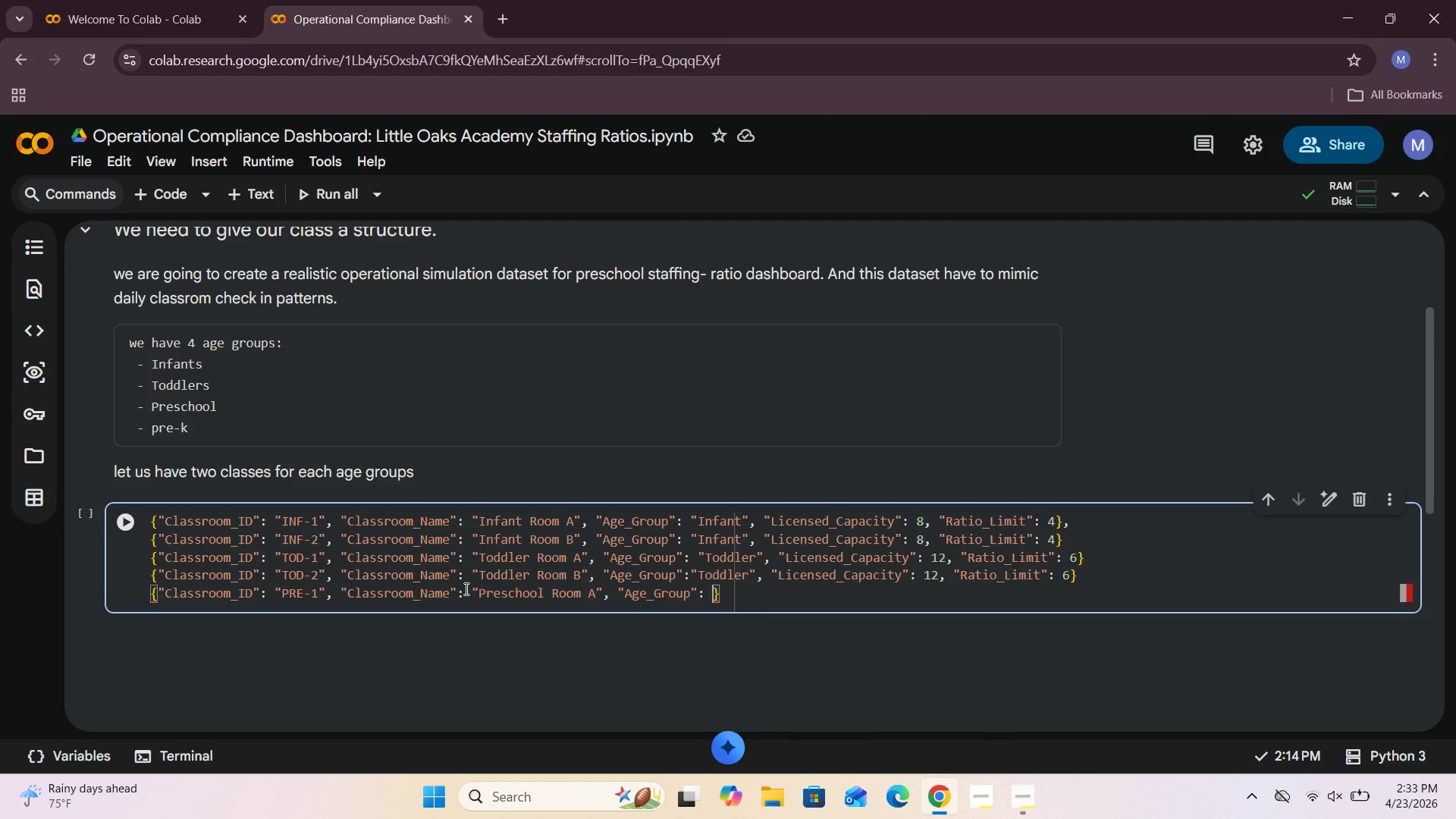 
key(Shift+Quote)
 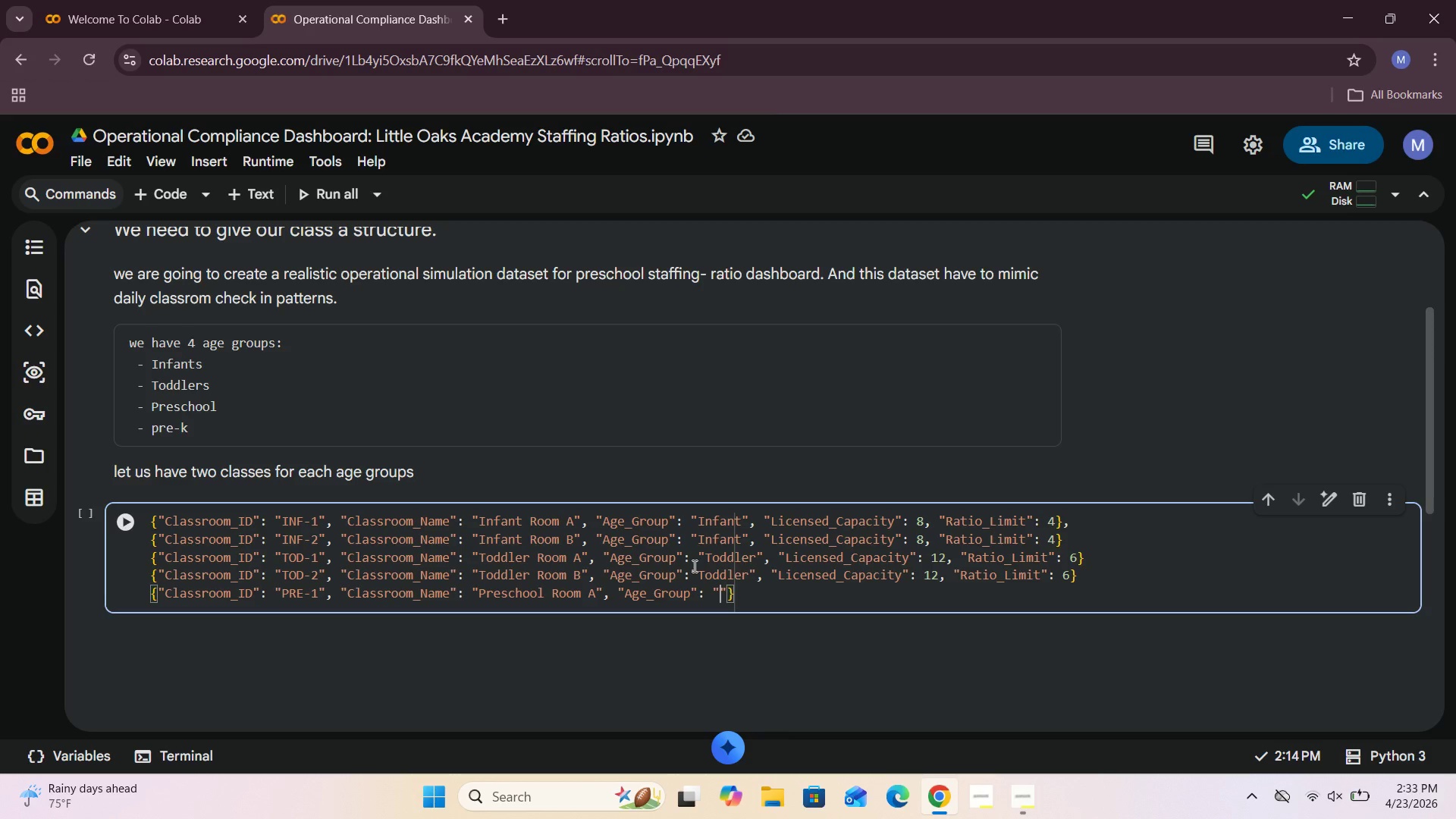 
left_click([689, 573])
 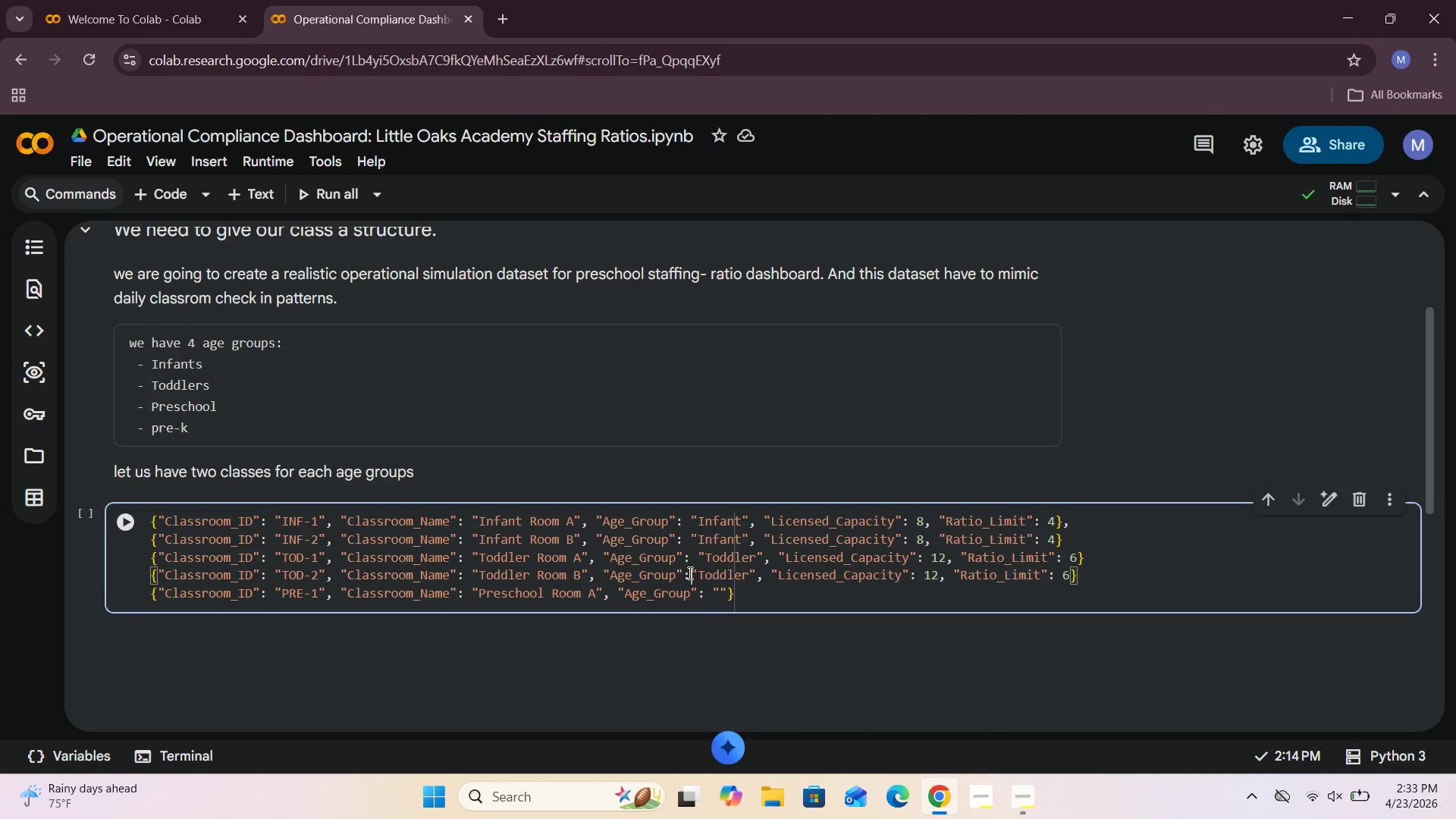 
key(Space)
 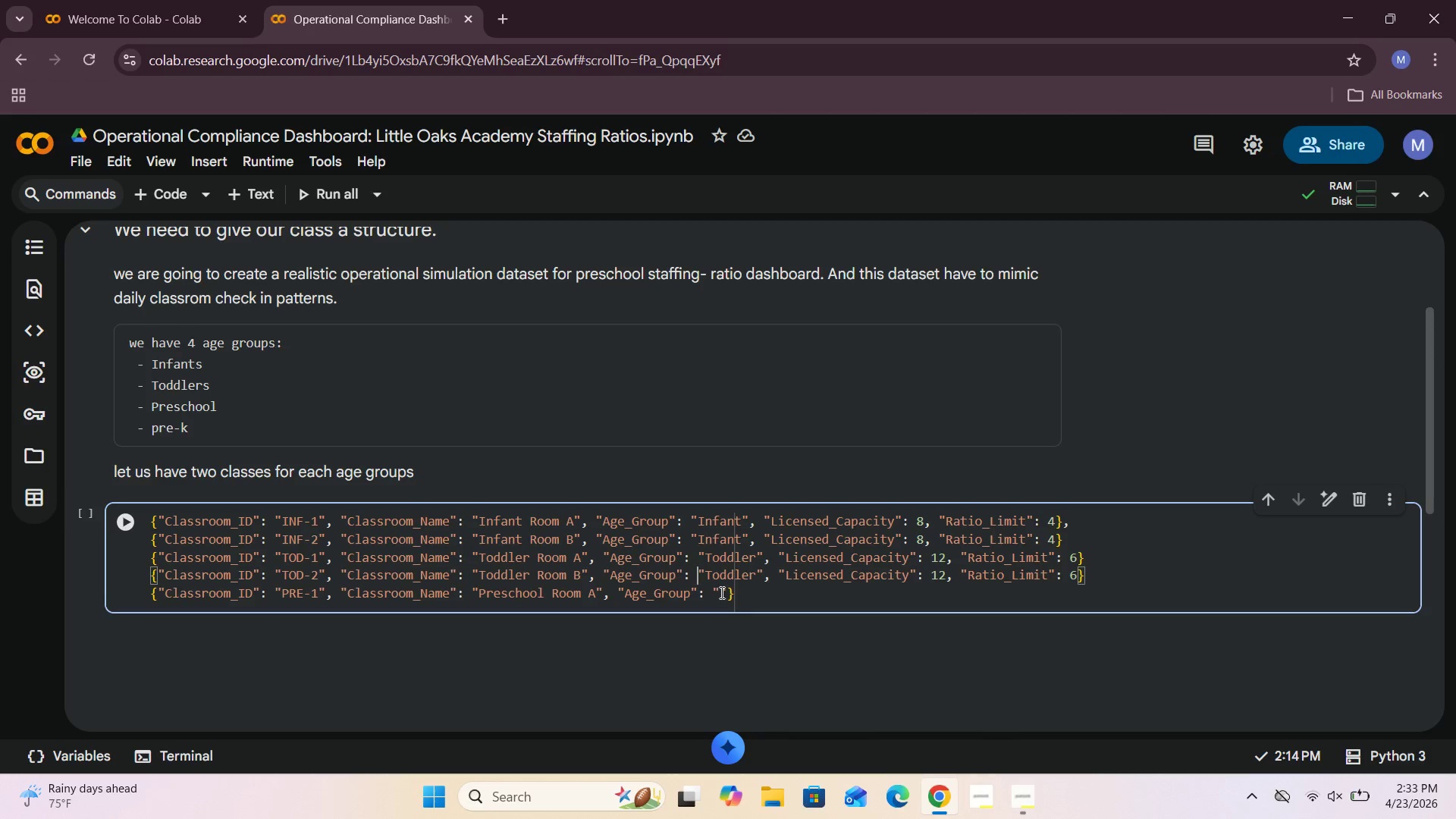 
left_click([720, 592])
 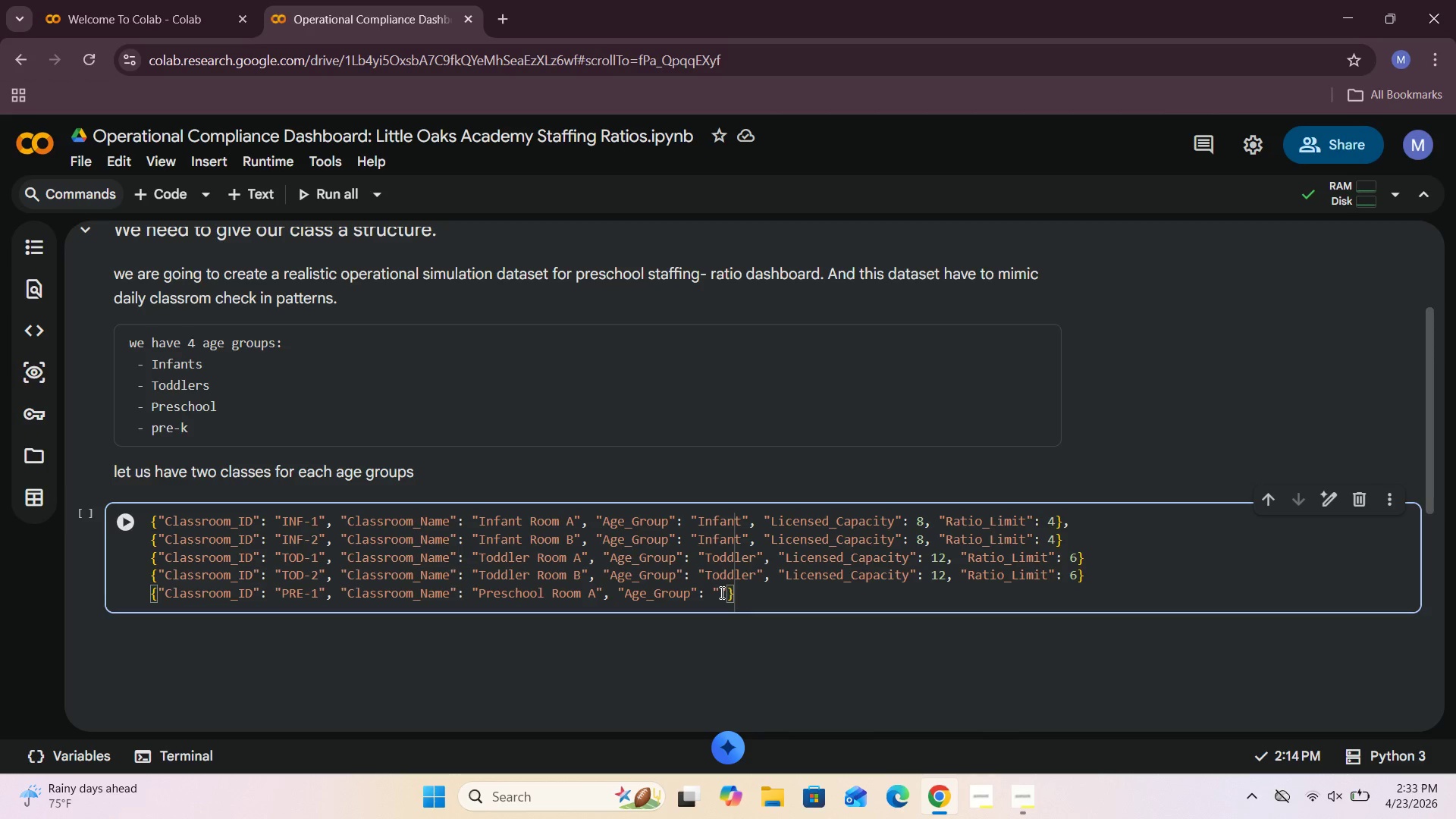 
type(Preschool)
 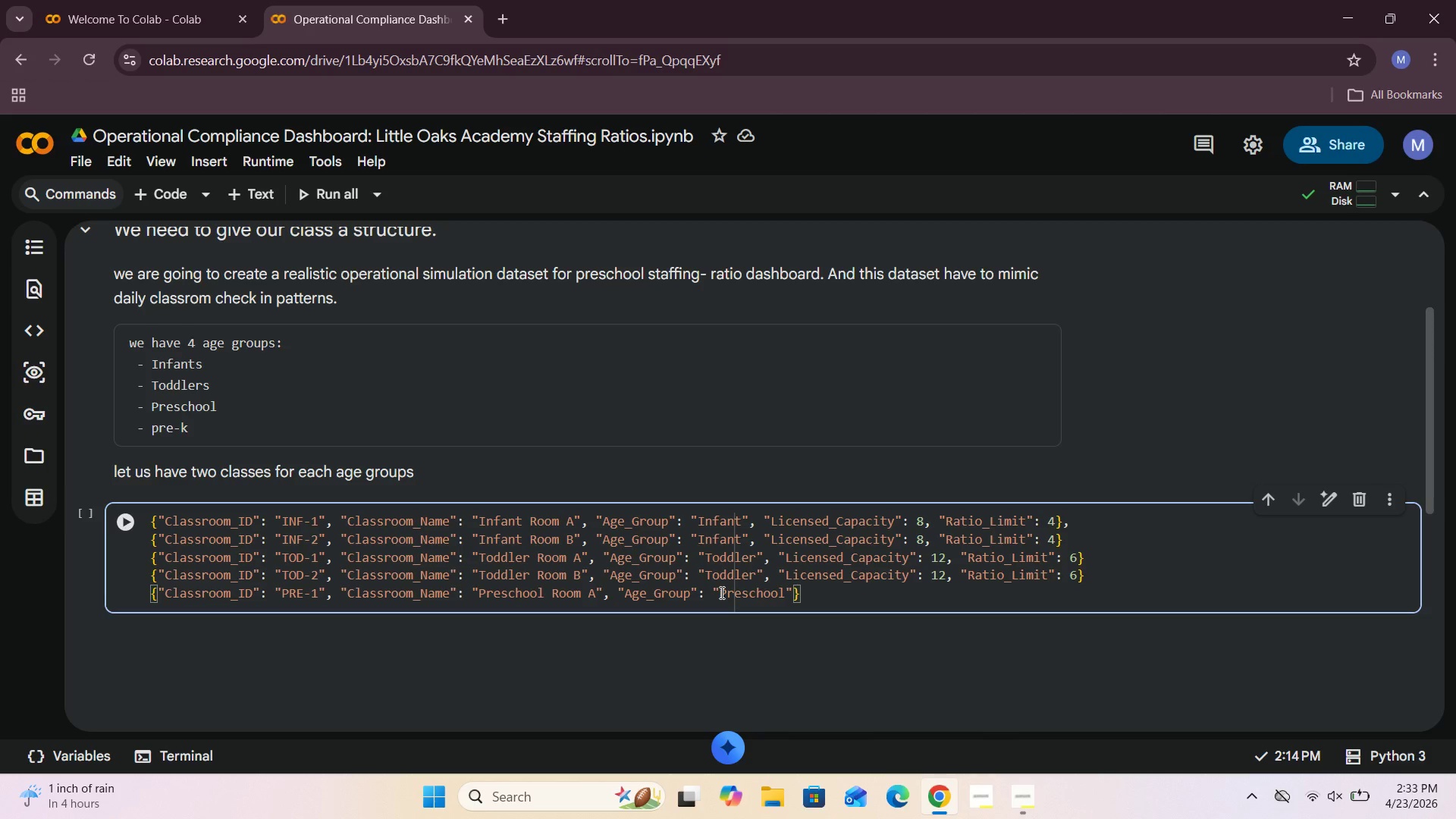 
key(ArrowRight)
 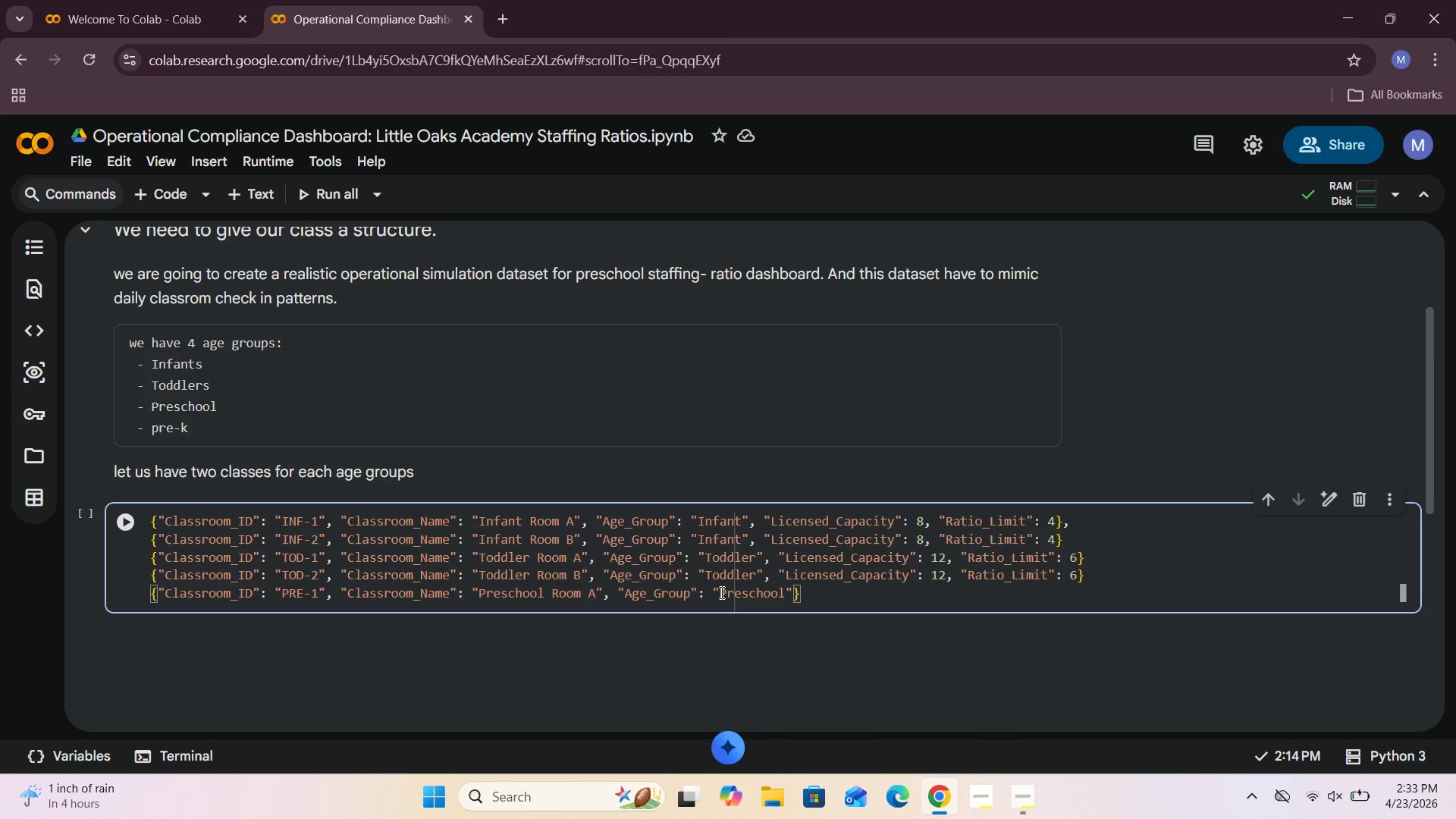 
type(, "Licensed_Capacity)
 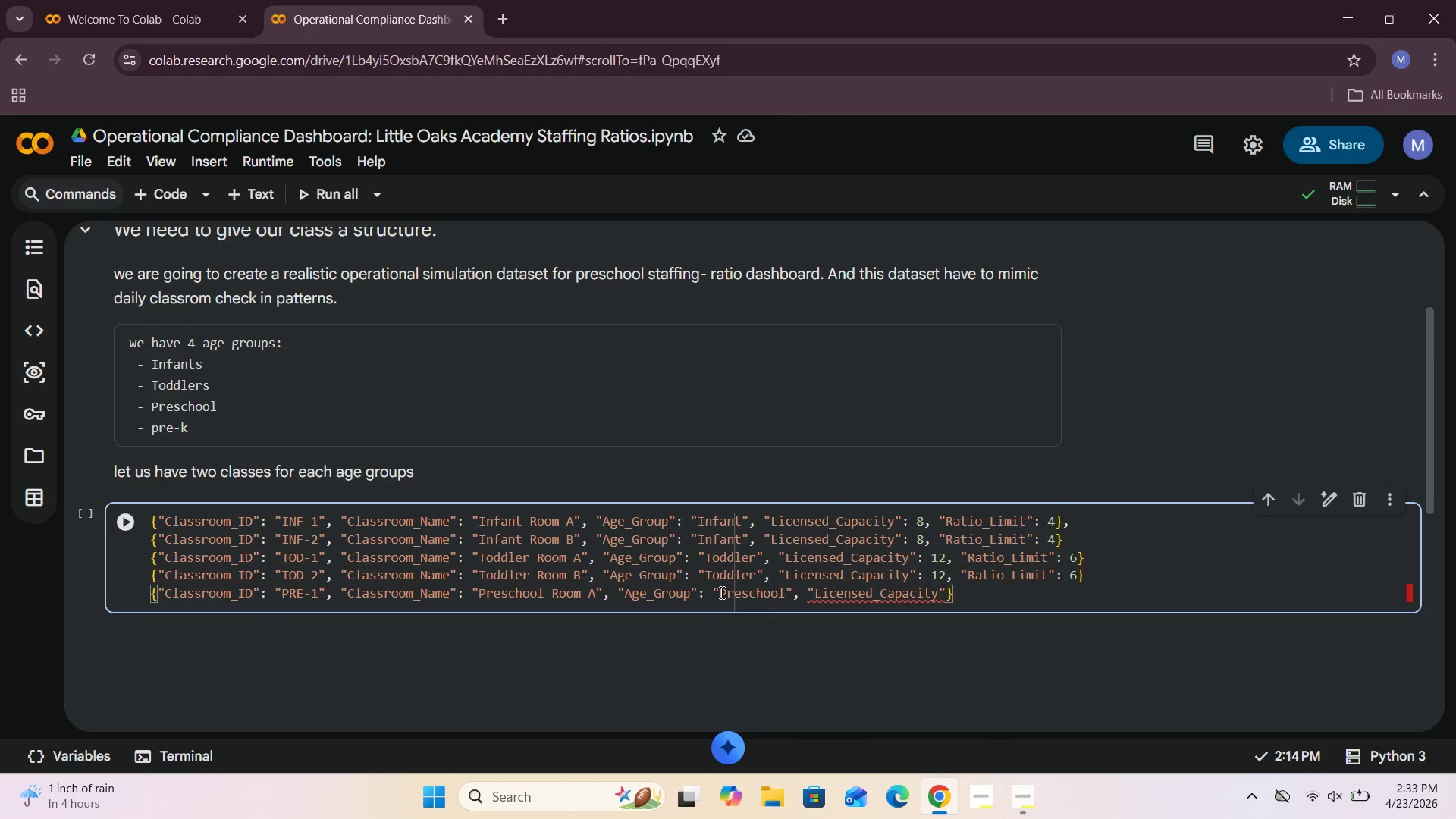 
key(ArrowRight)
 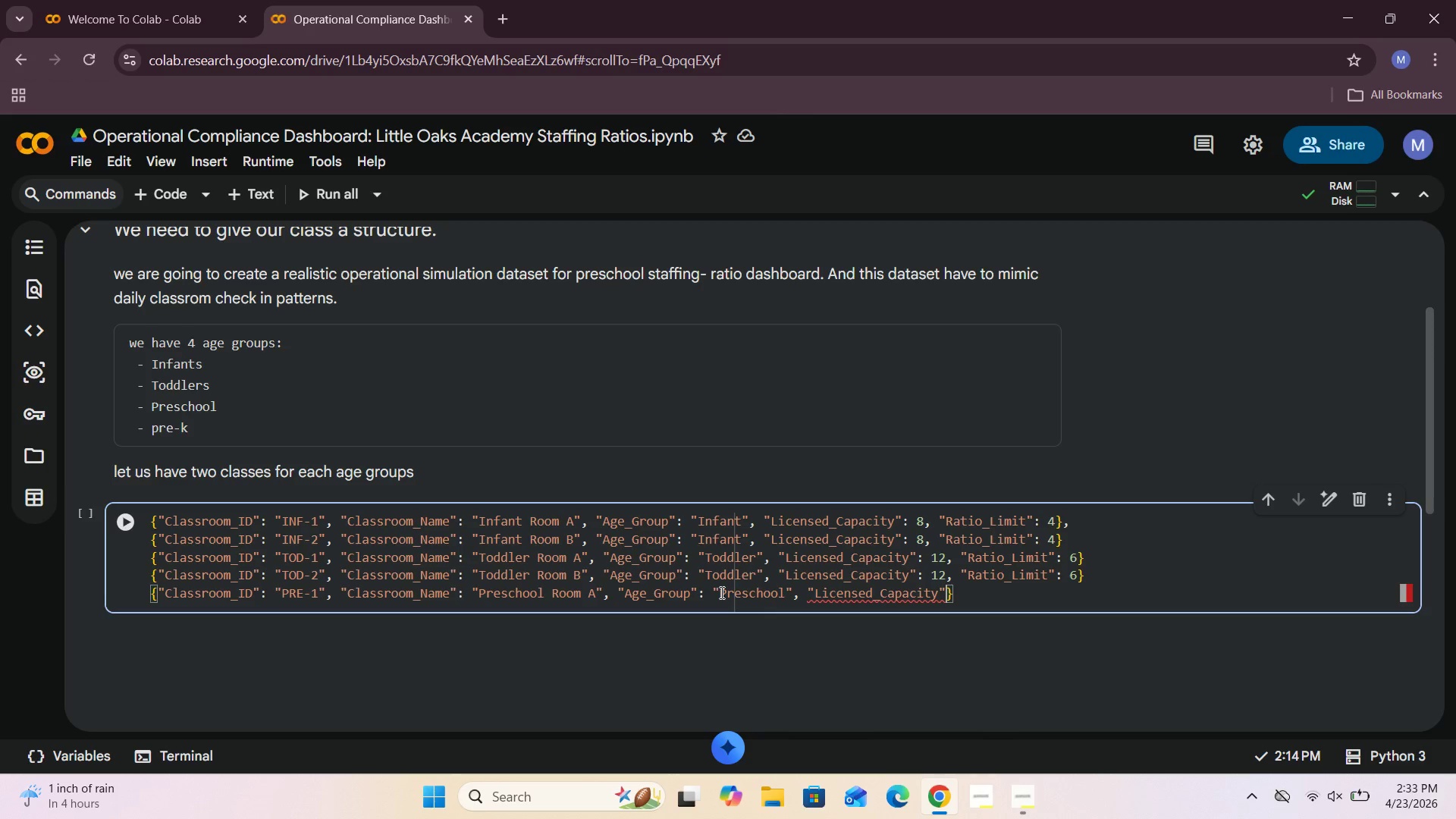 
key(Shift+Semicolon)
 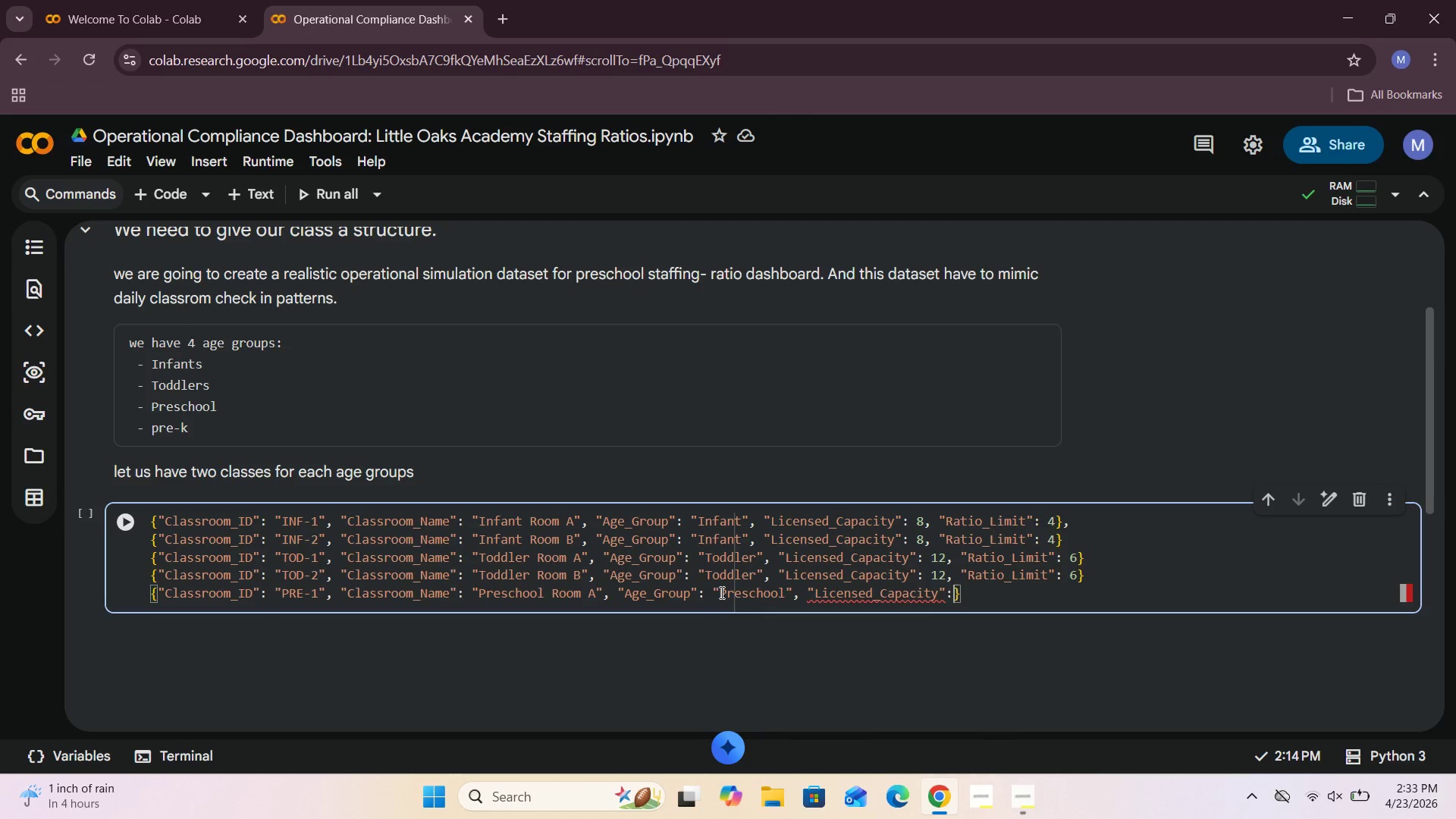 
key(Space)
 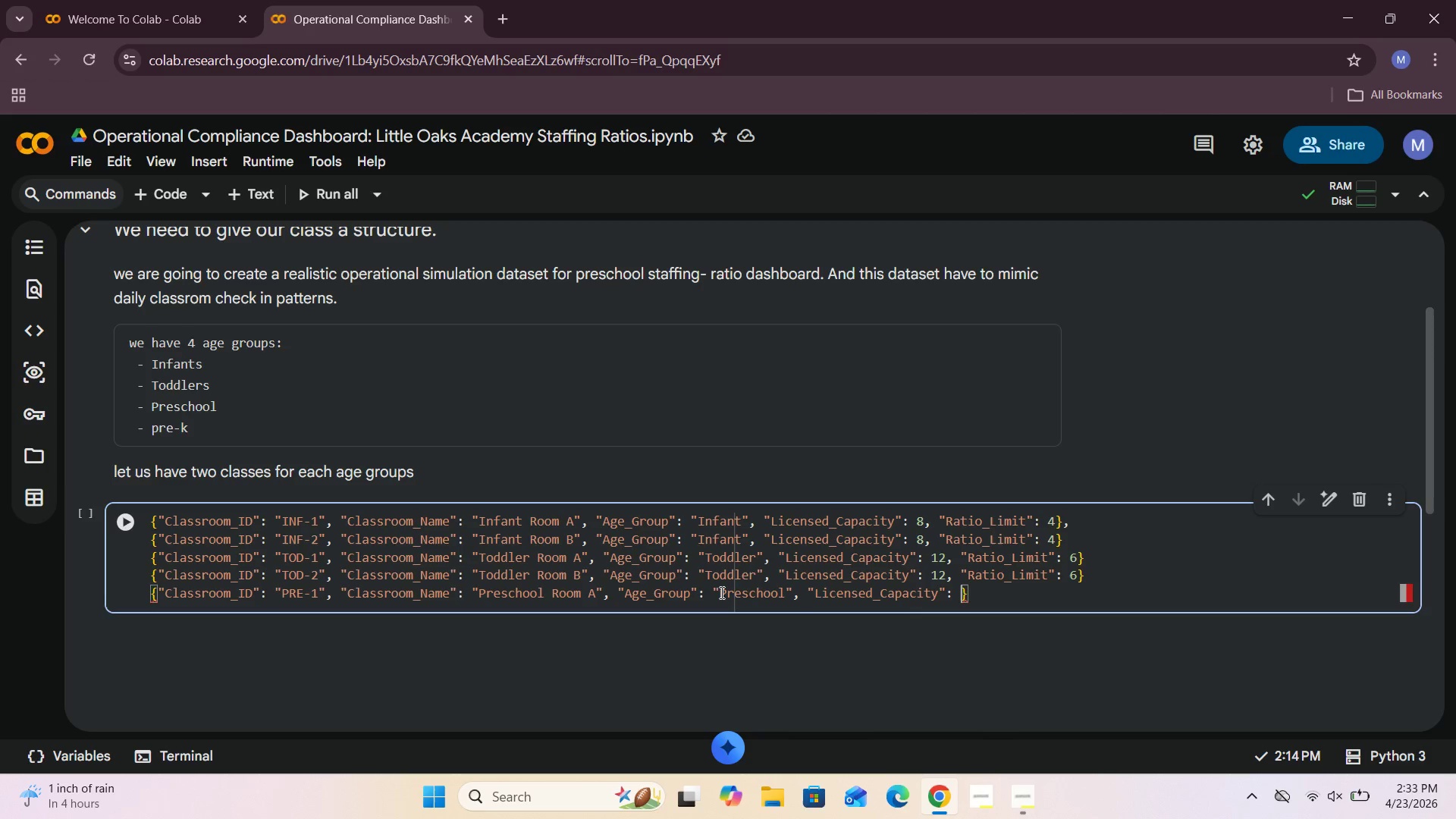 
wait(8.39)
 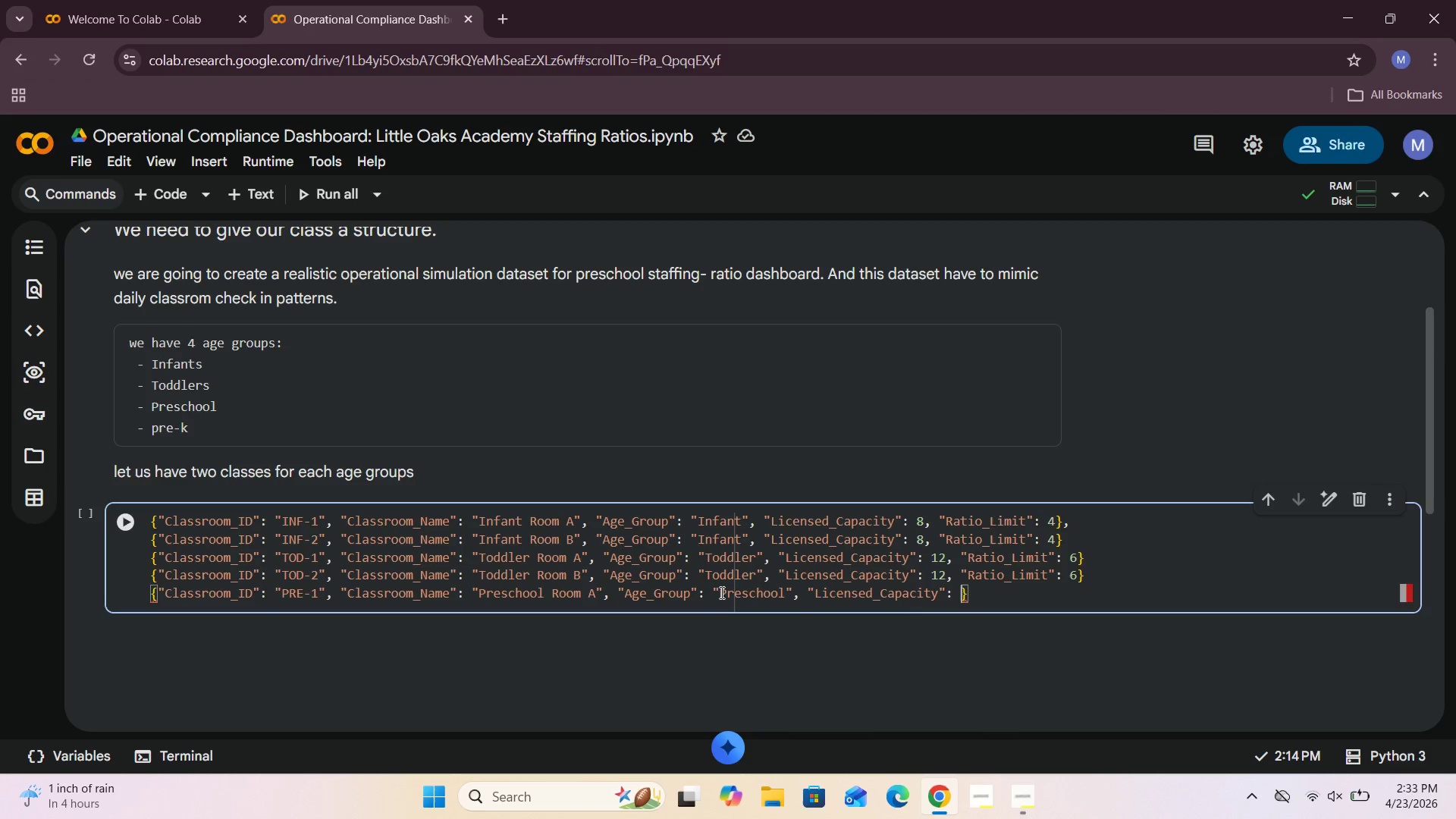 
left_click([514, 7])
 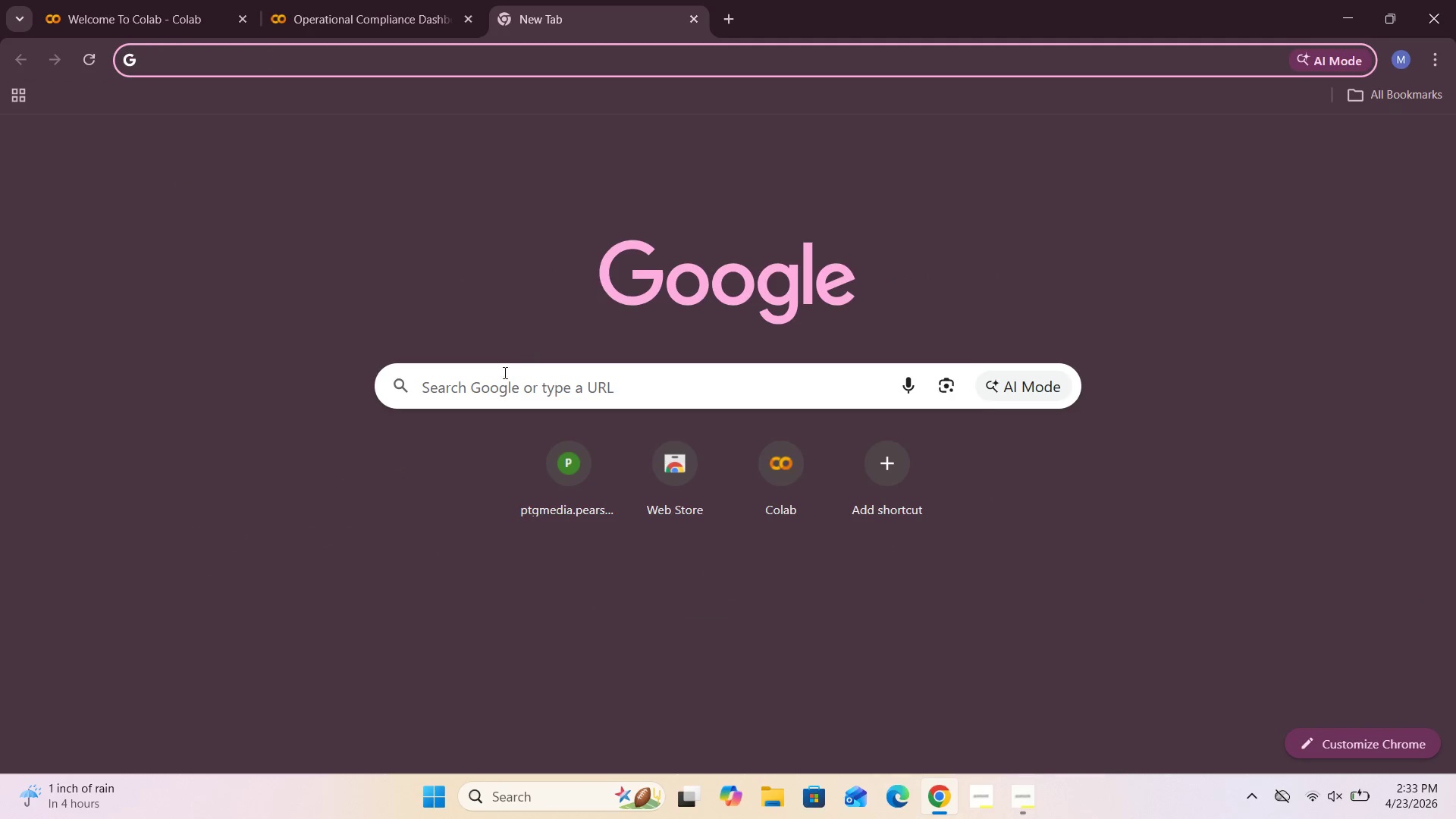 
left_click([500, 384])
 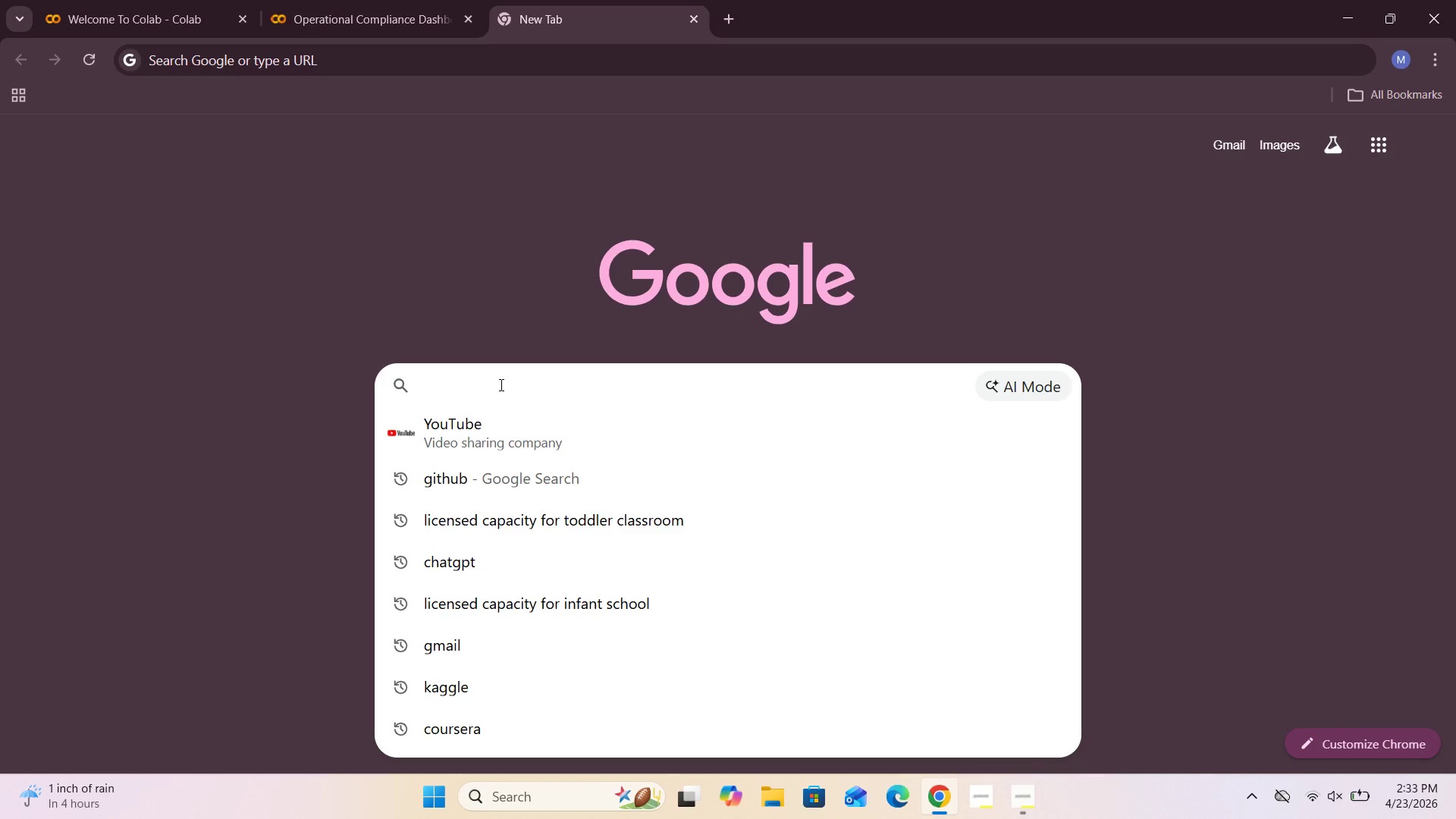 
type(lice)
 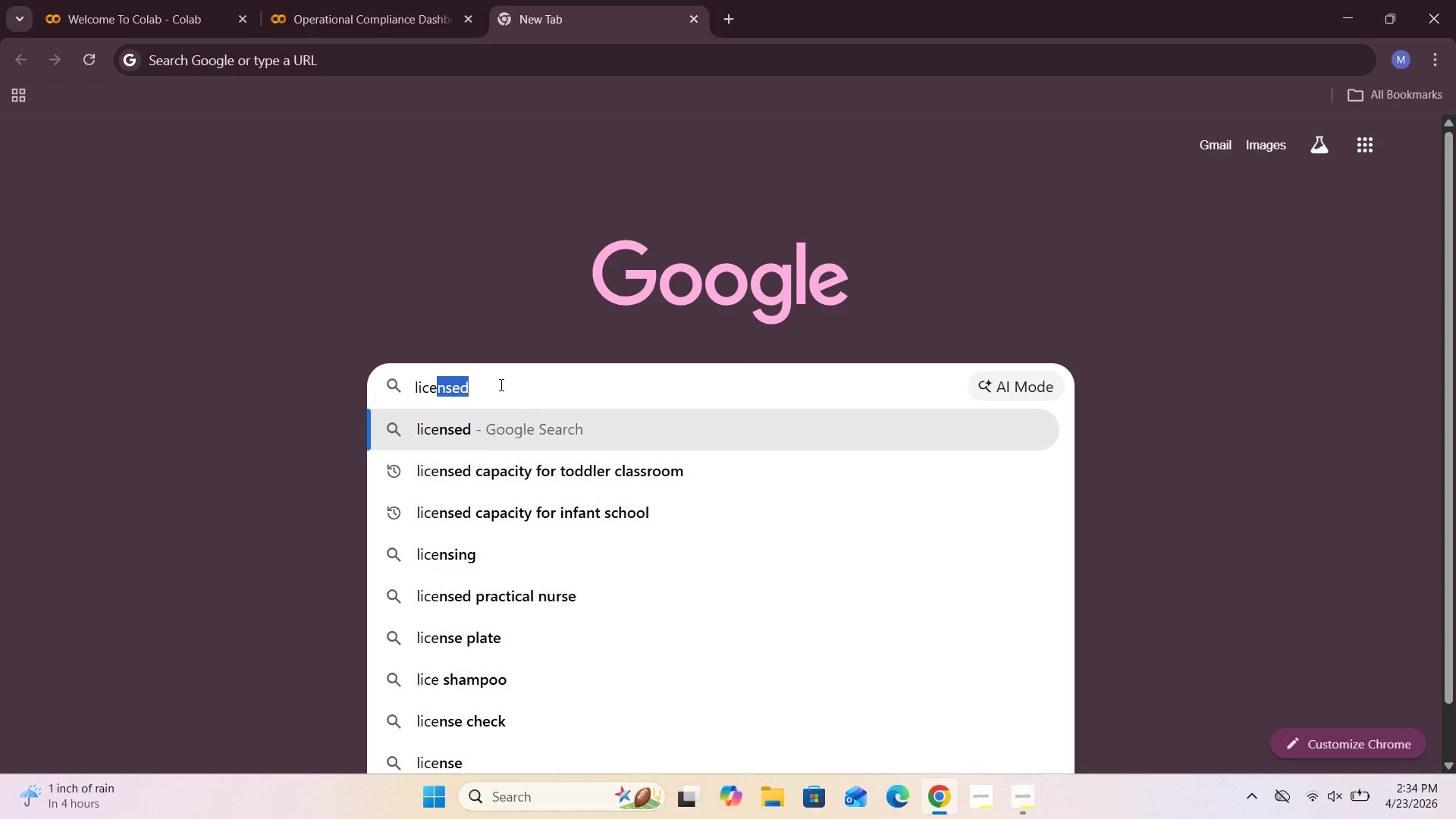 
left_click([564, 469])
 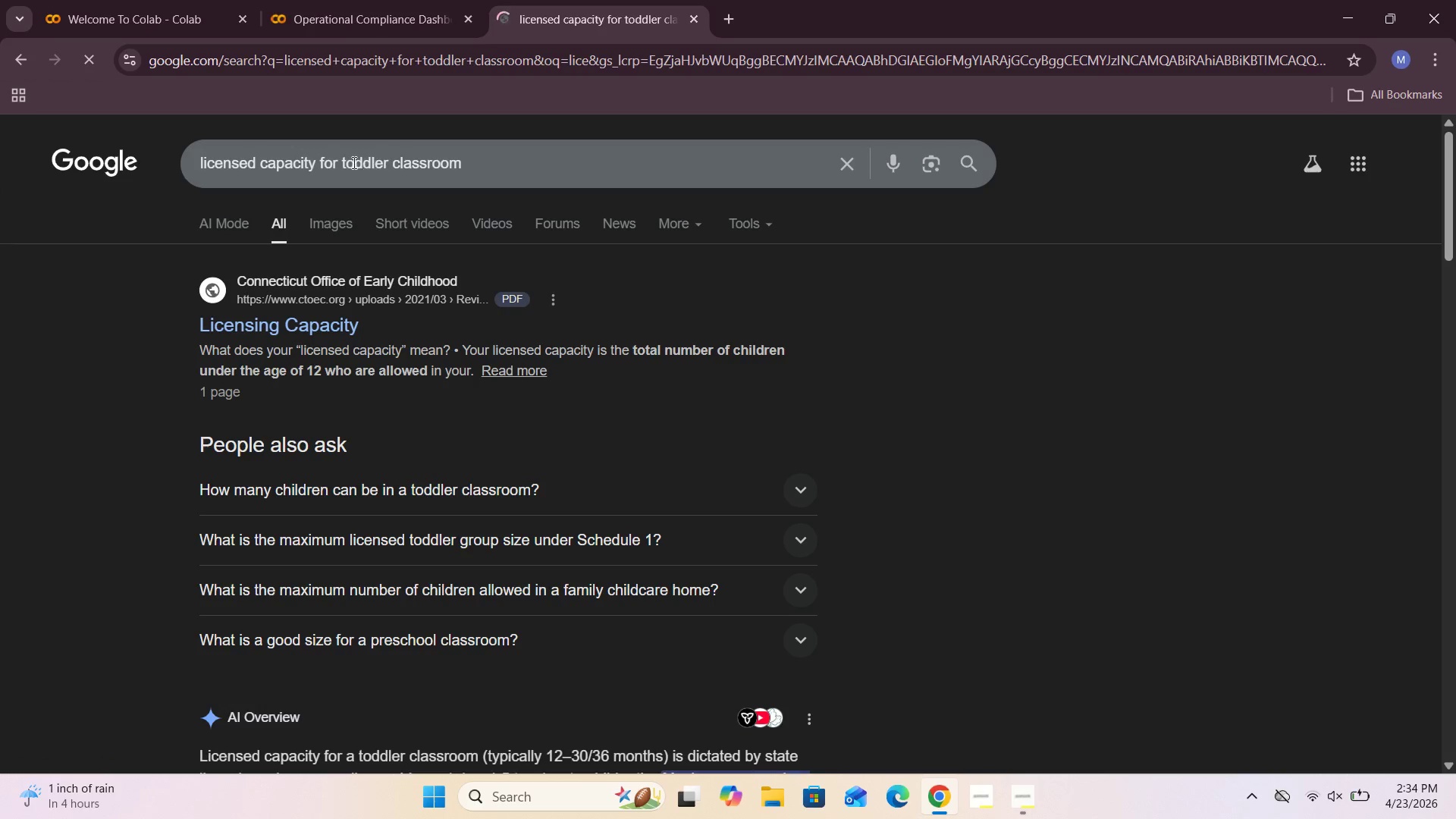 
left_click([390, 158])
 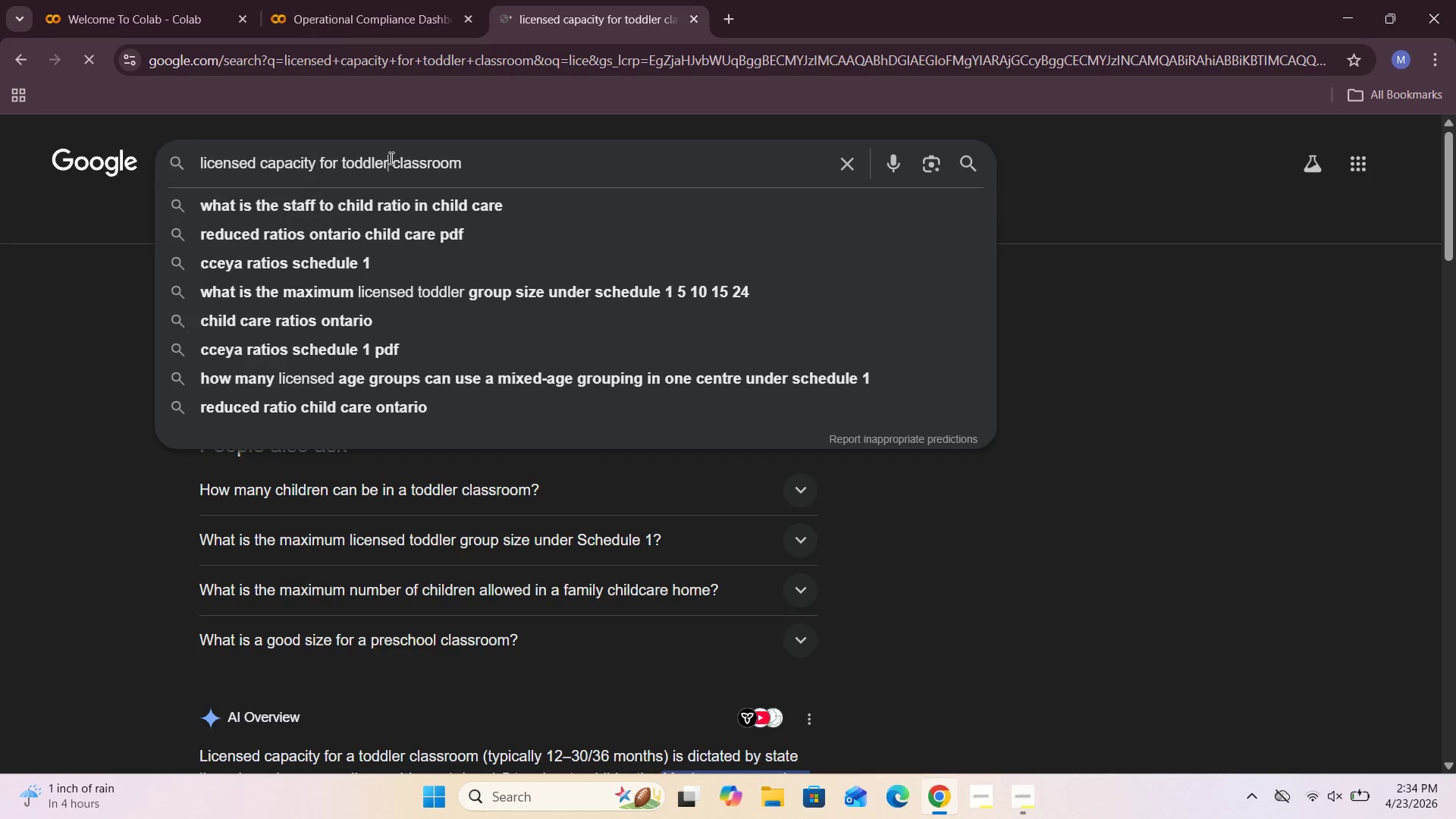 
key(Backspace)
key(Backspace)
key(Backspace)
key(Backspace)
key(Backspace)
key(Backspace)
key(Backspace)
type(presch)
 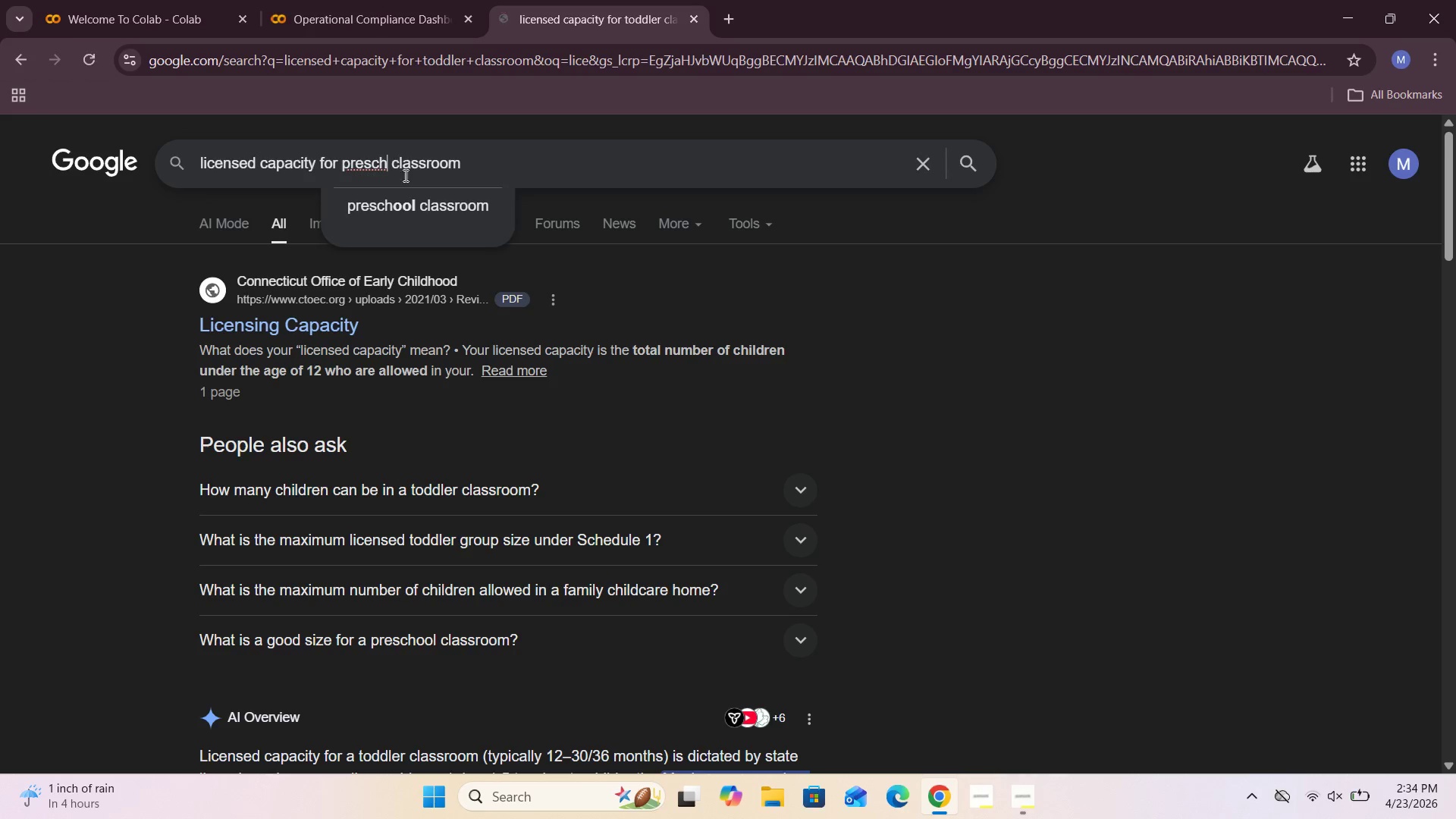 
left_click([407, 202])
 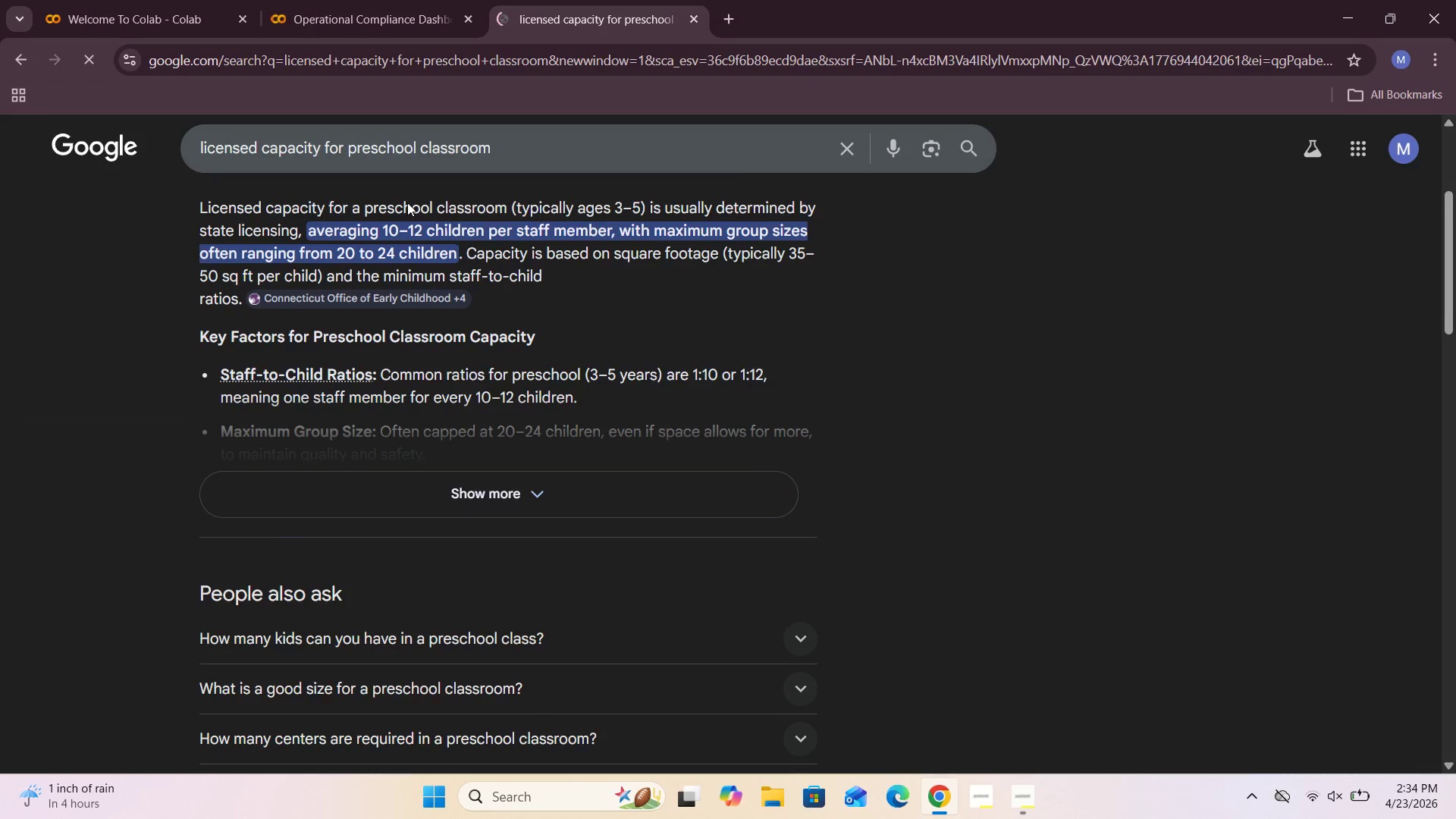 
wait(7.75)
 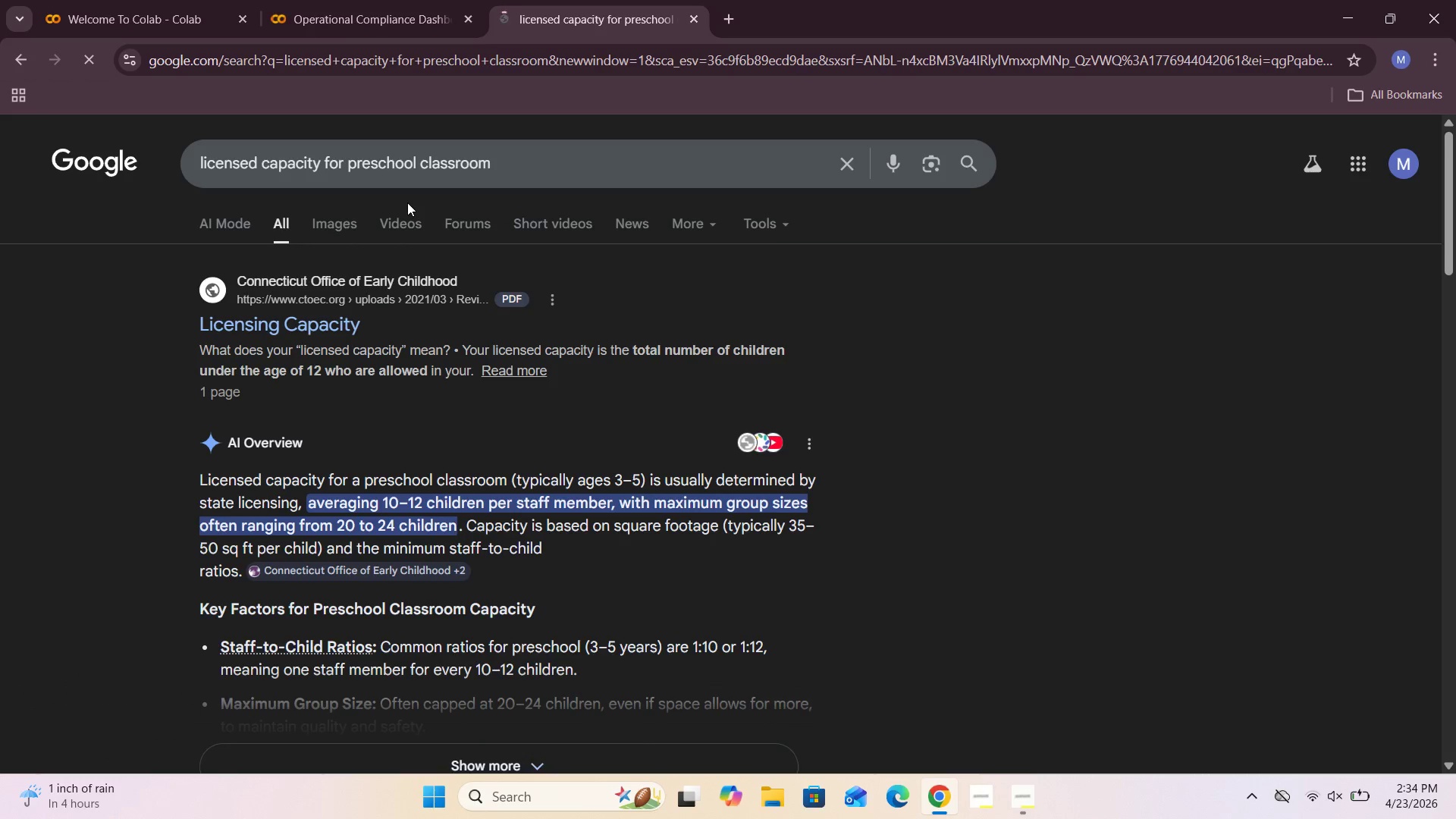 
left_click([791, 268])
 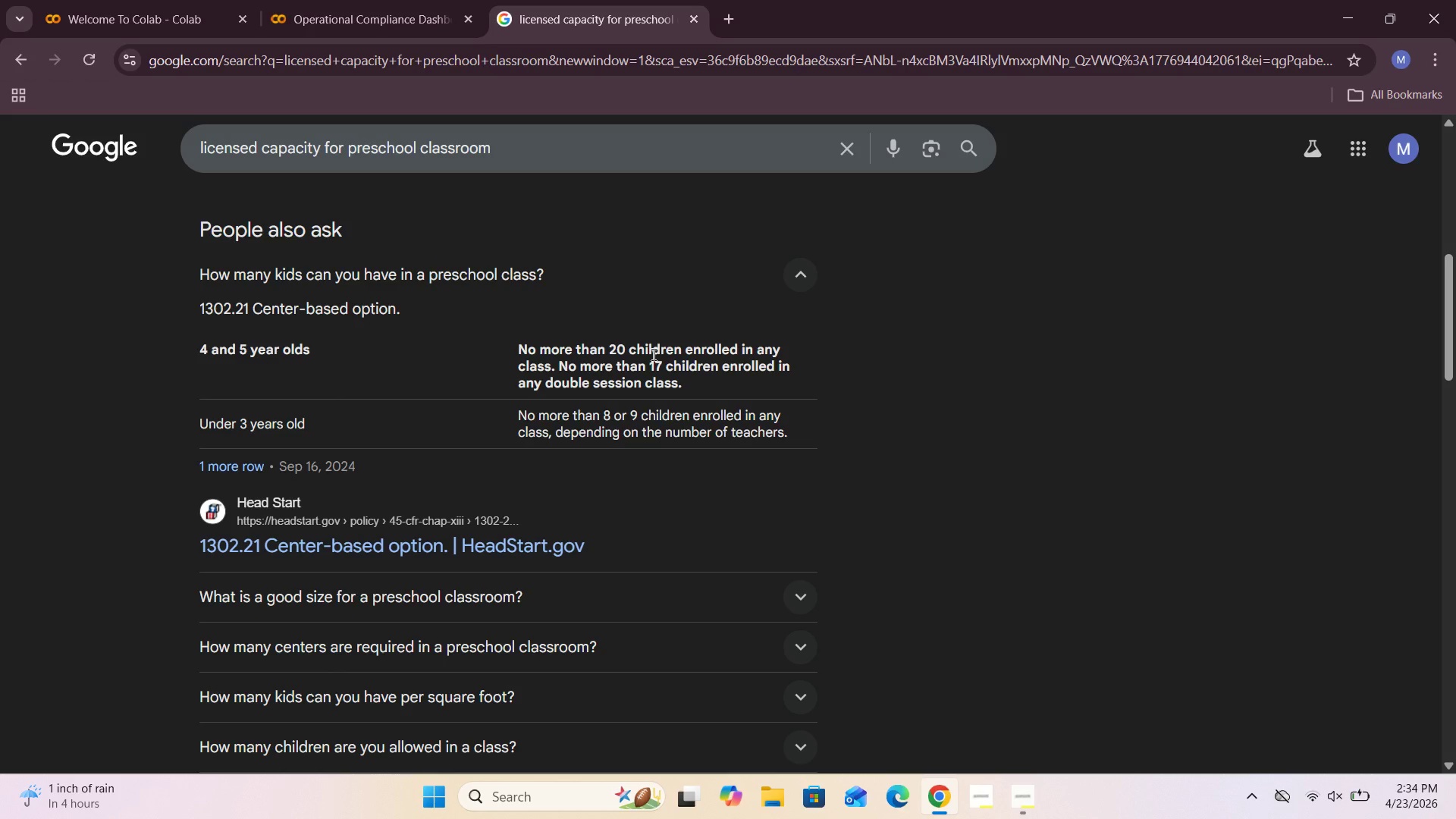 
wait(10.0)
 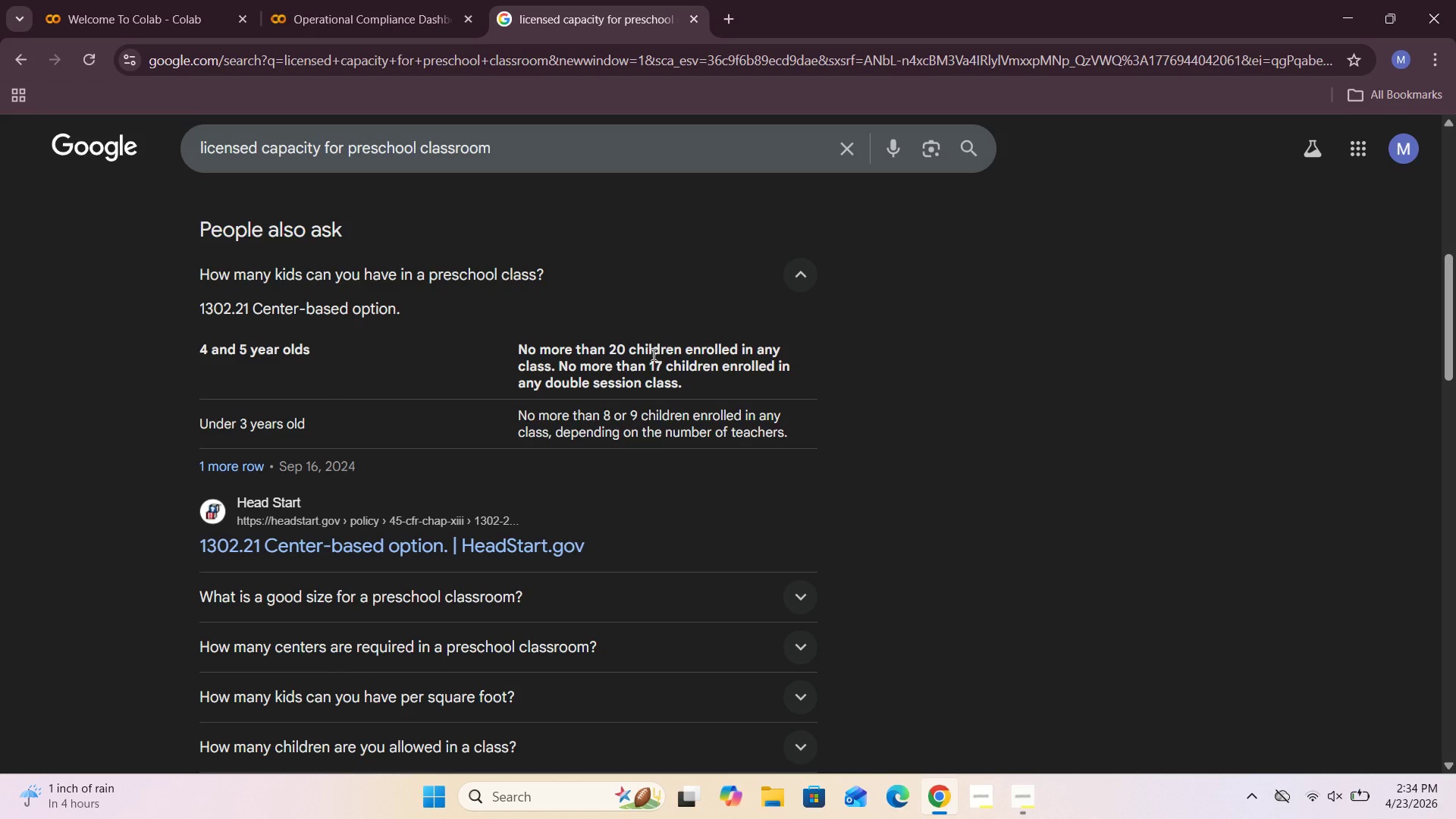 
left_click_drag(start_coordinate=[610, 346], to_coordinate=[728, 389])
 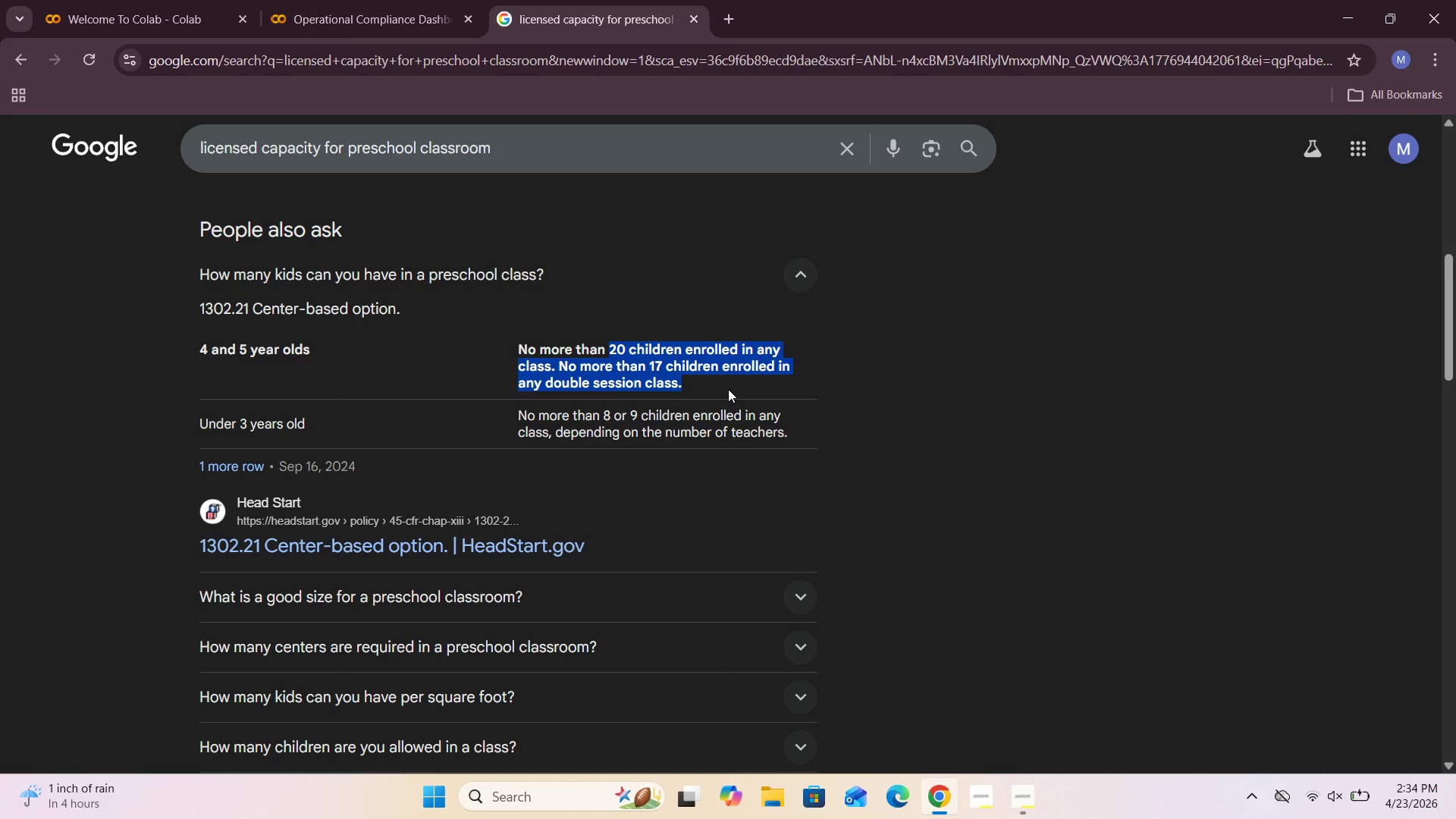 
left_click([728, 389])
 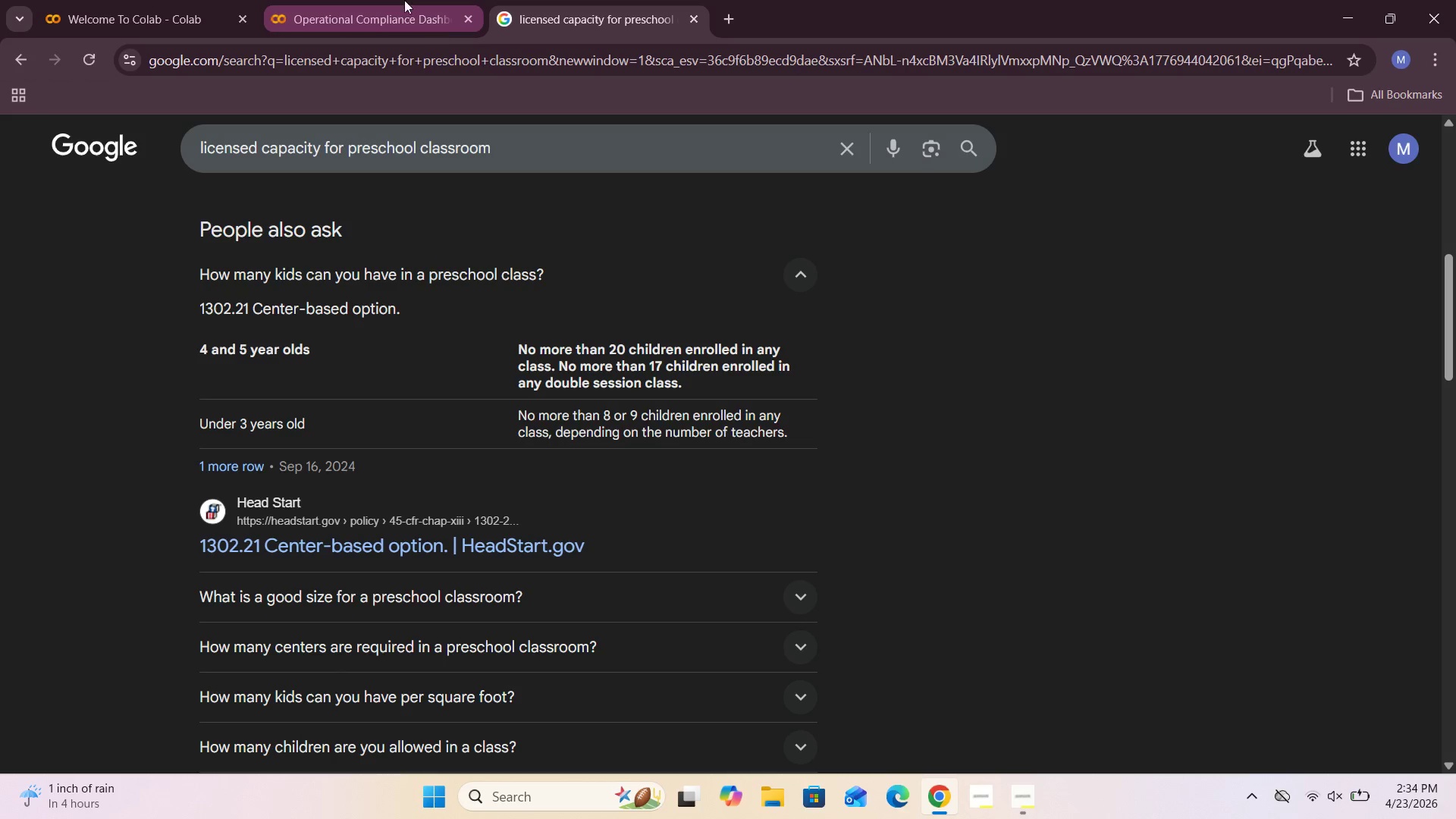 
left_click([402, 0])
 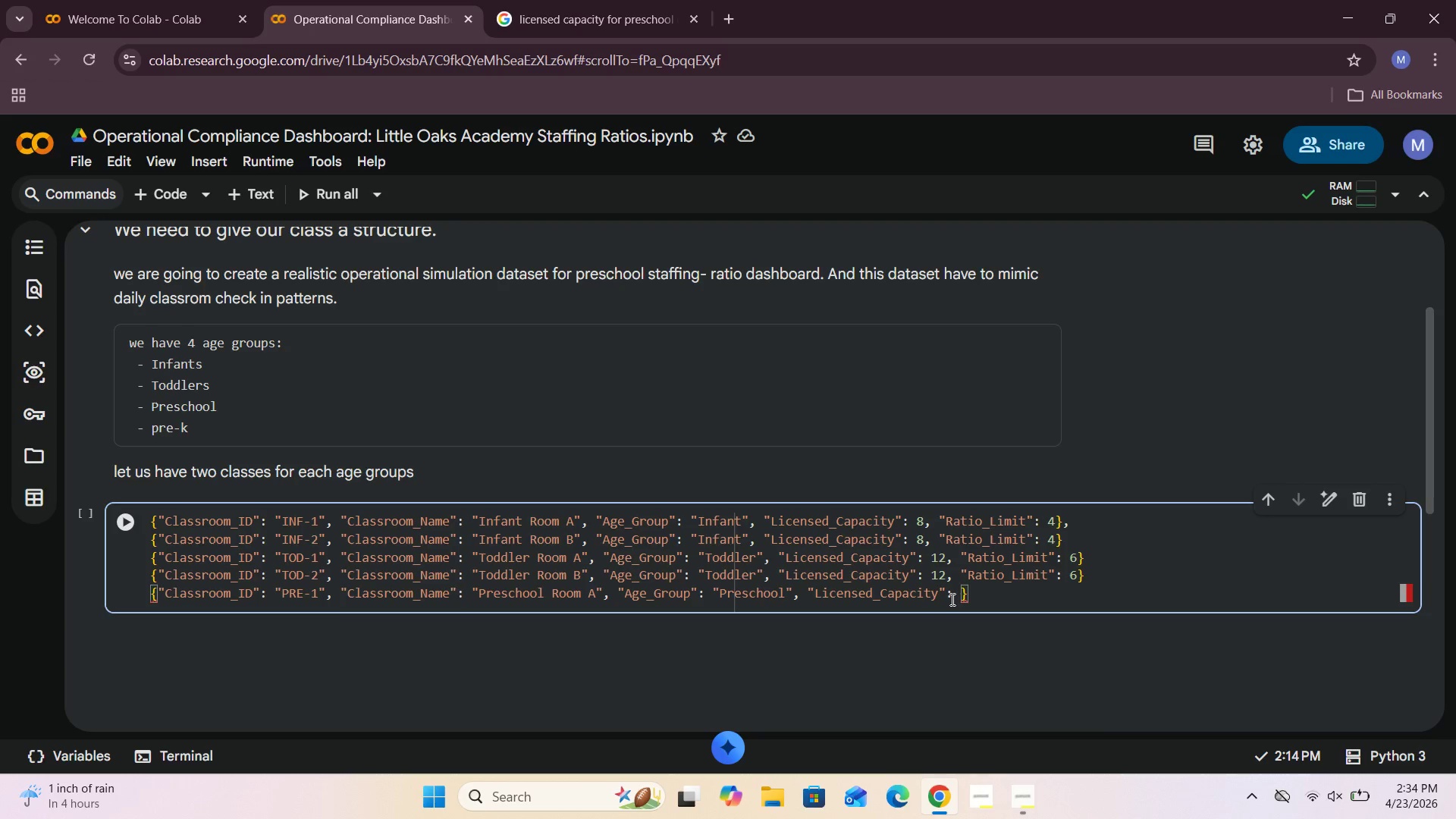 
type(20)
 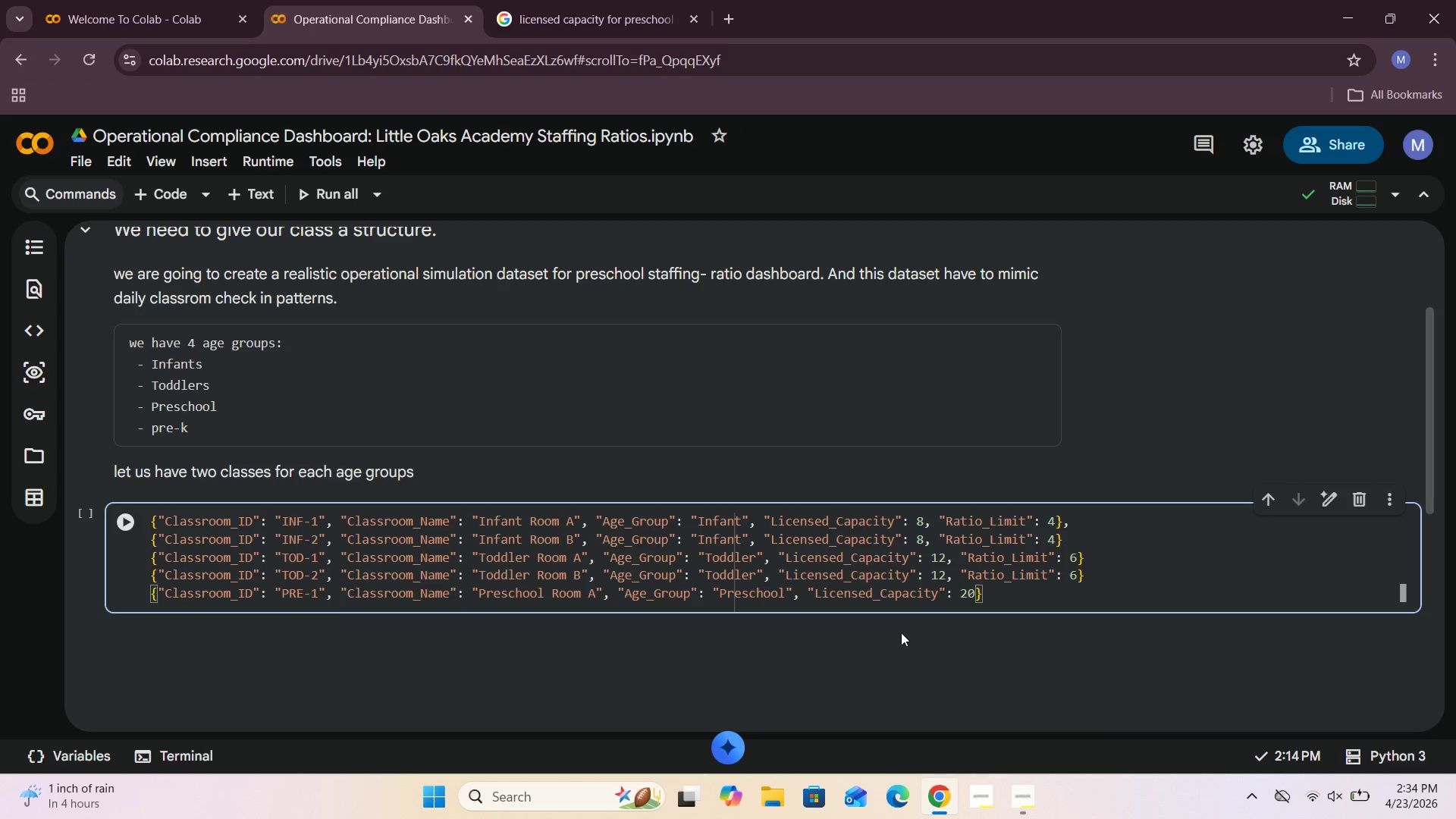 
type(, "Ratio_Limit)
 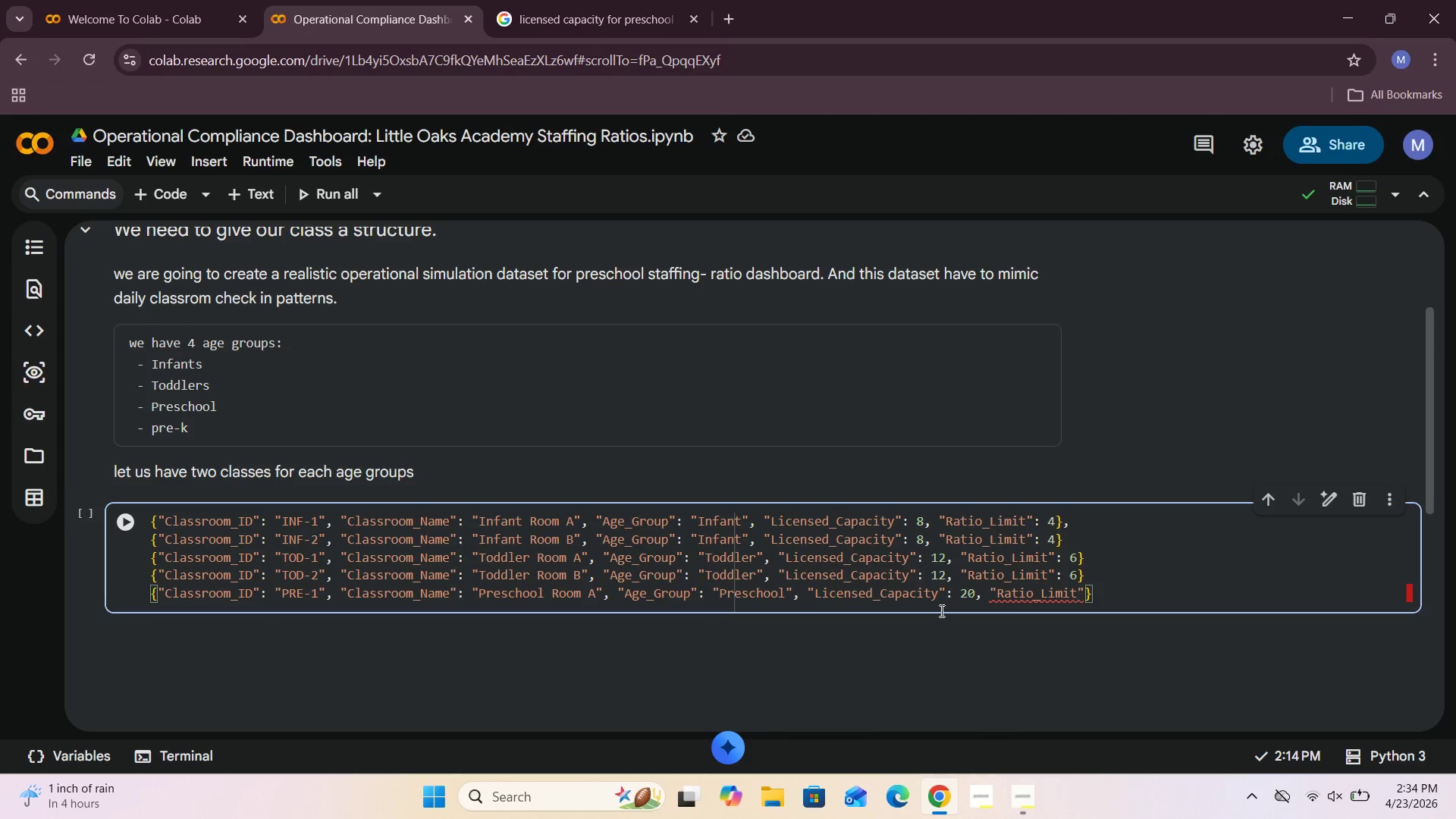 
key(ArrowRight)
 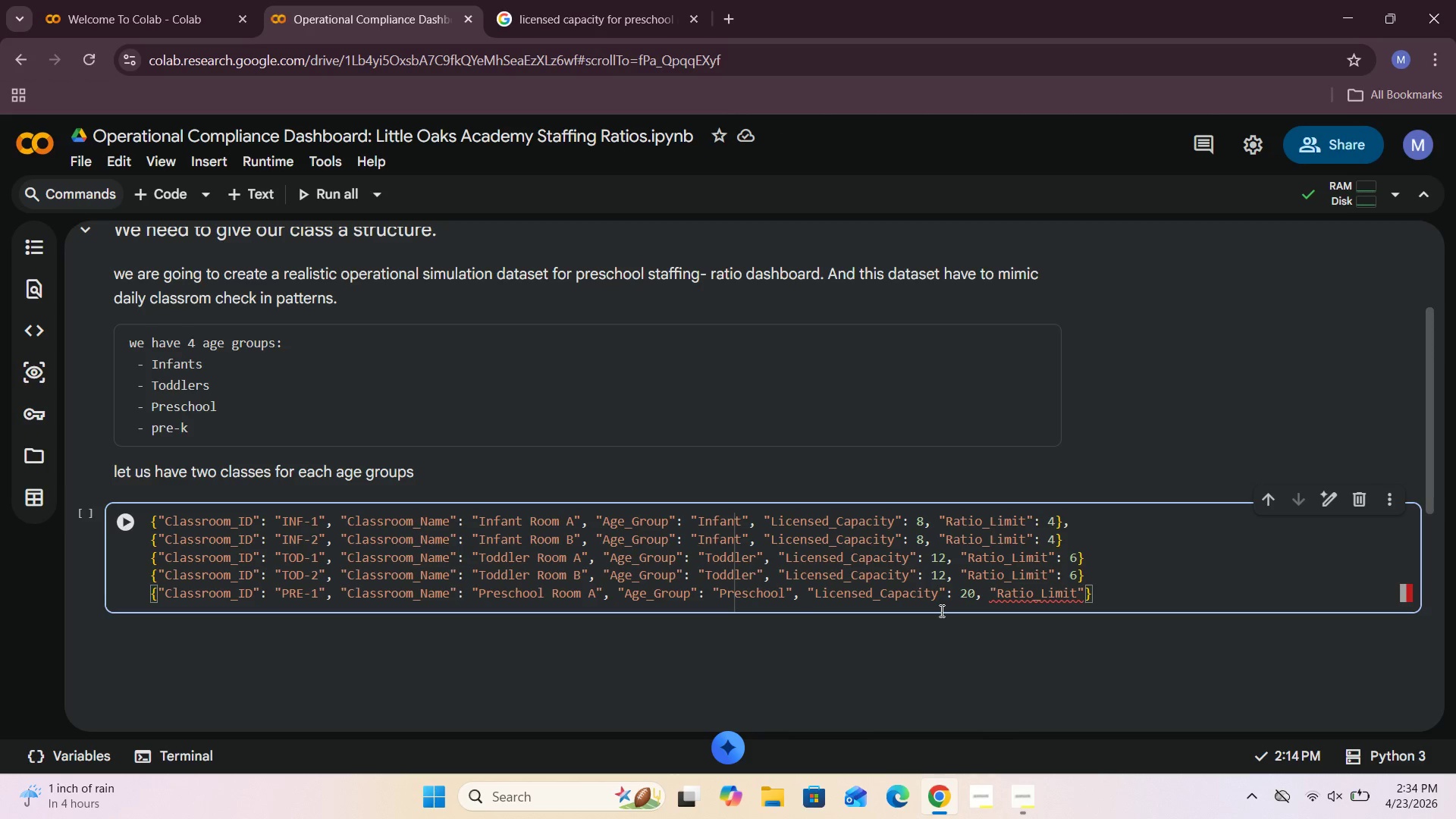 
type(: 10)
 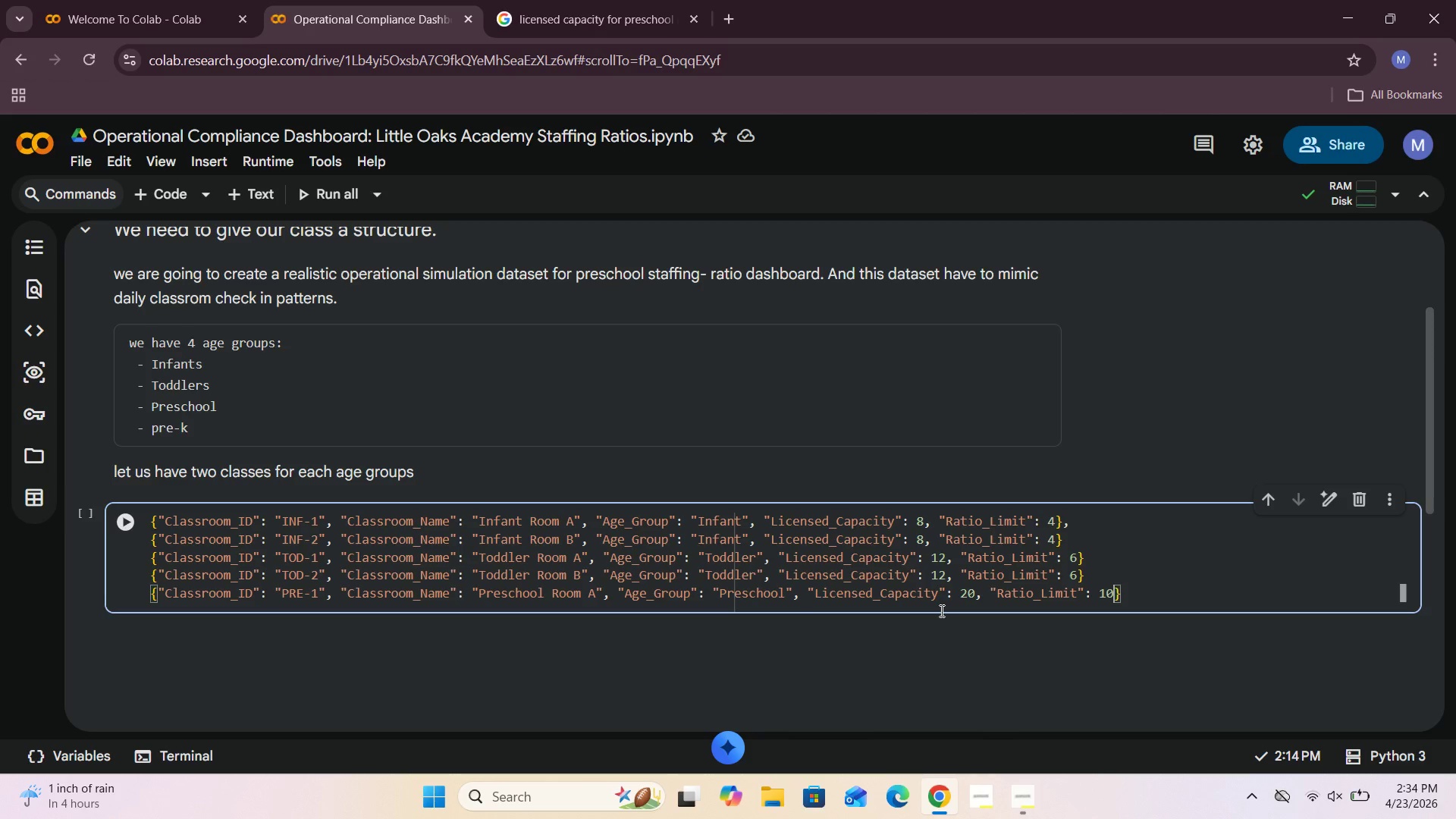 
key(ArrowRight)
 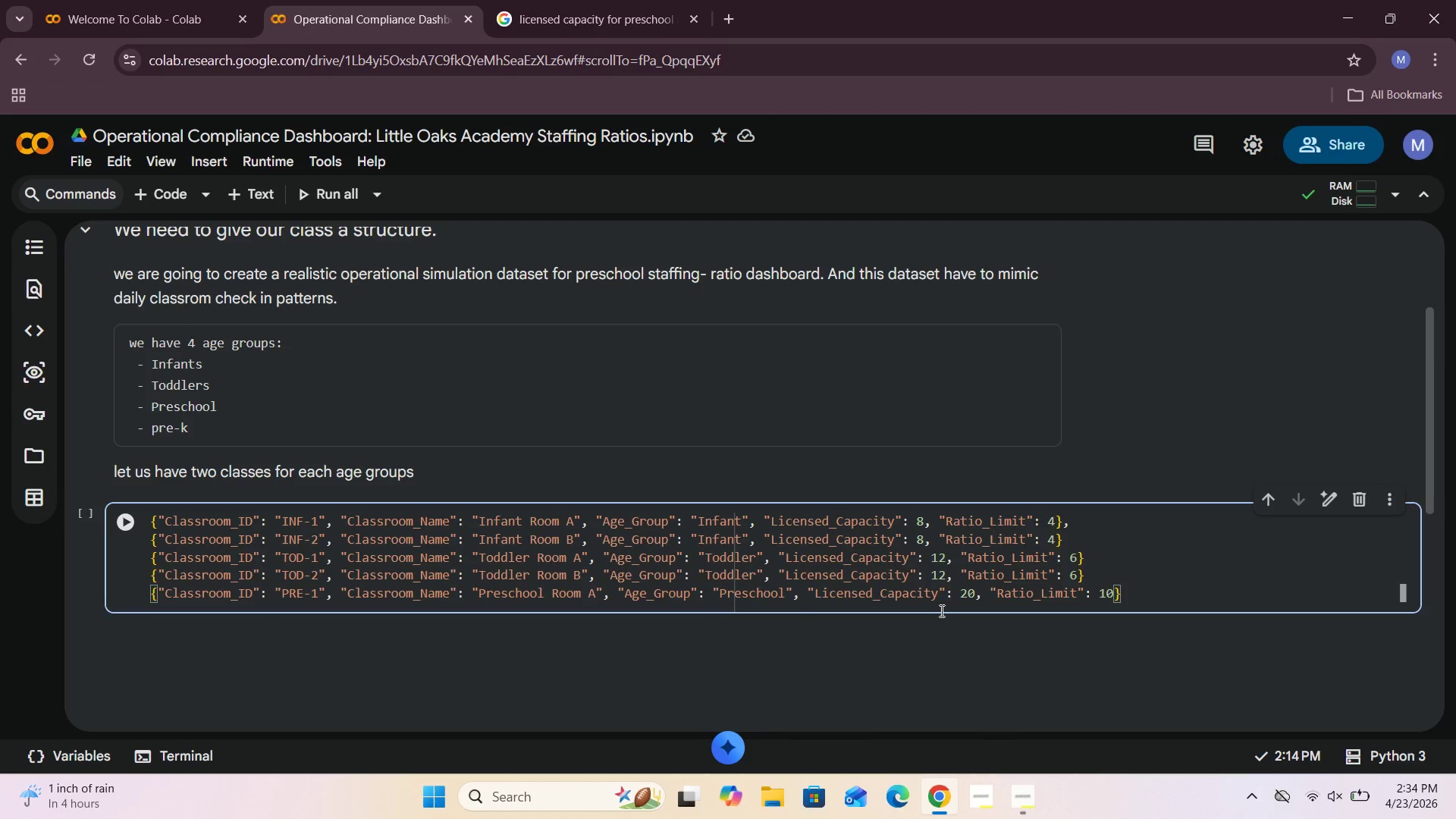 
key(Enter)
 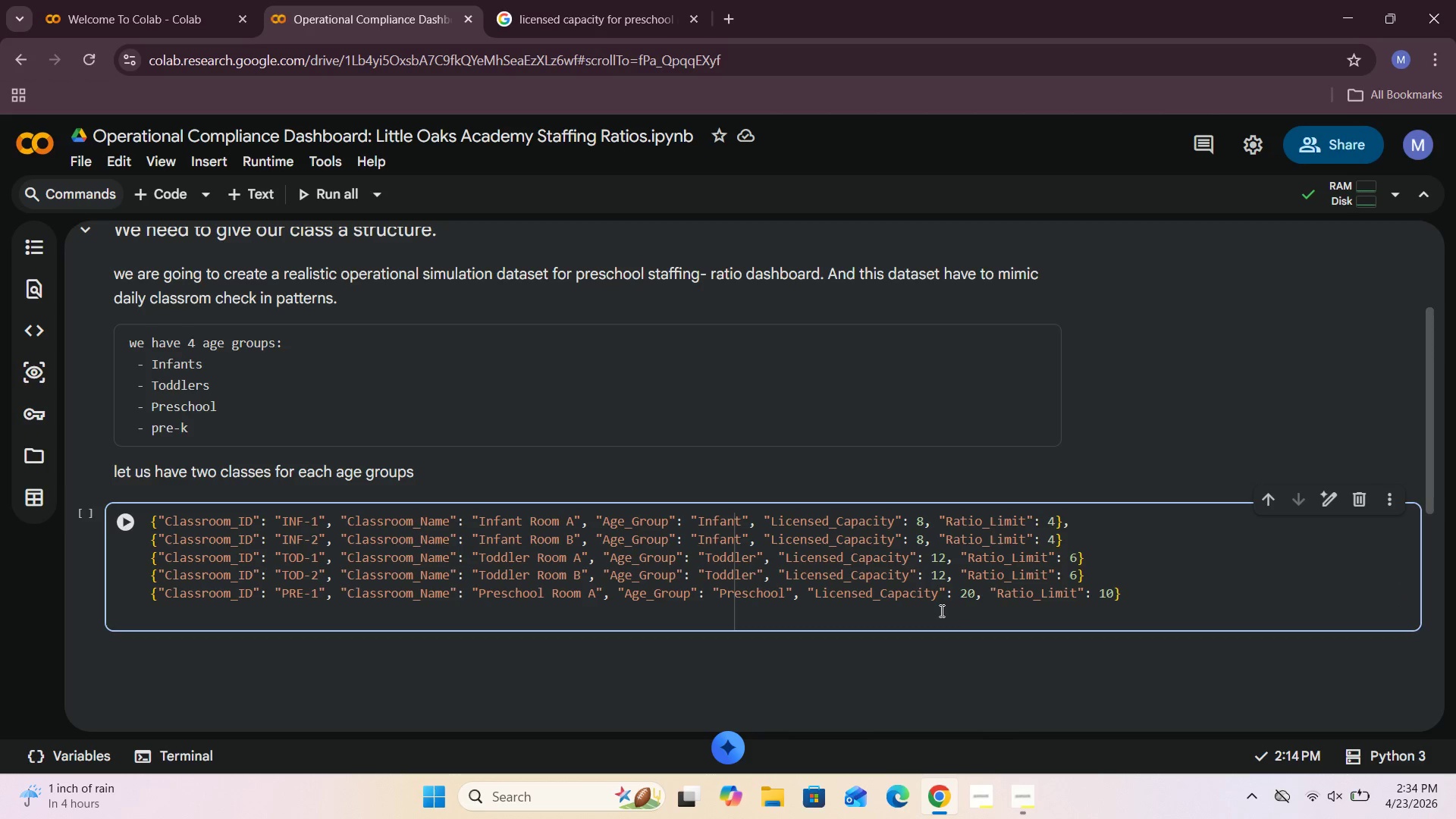 
hold_key(key=ShiftRight, duration=0.45)
 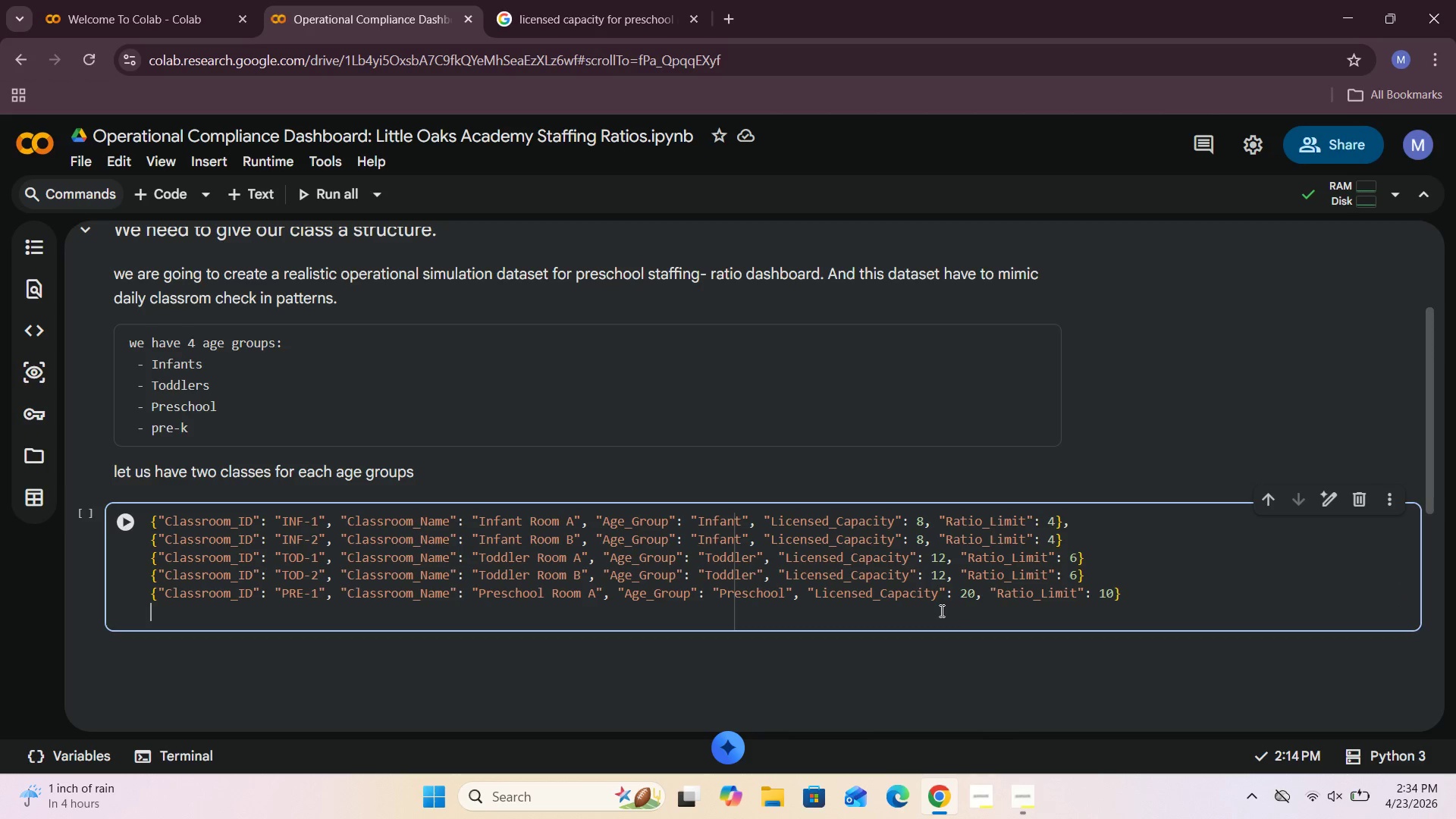 
type({"Classroom_ID)
 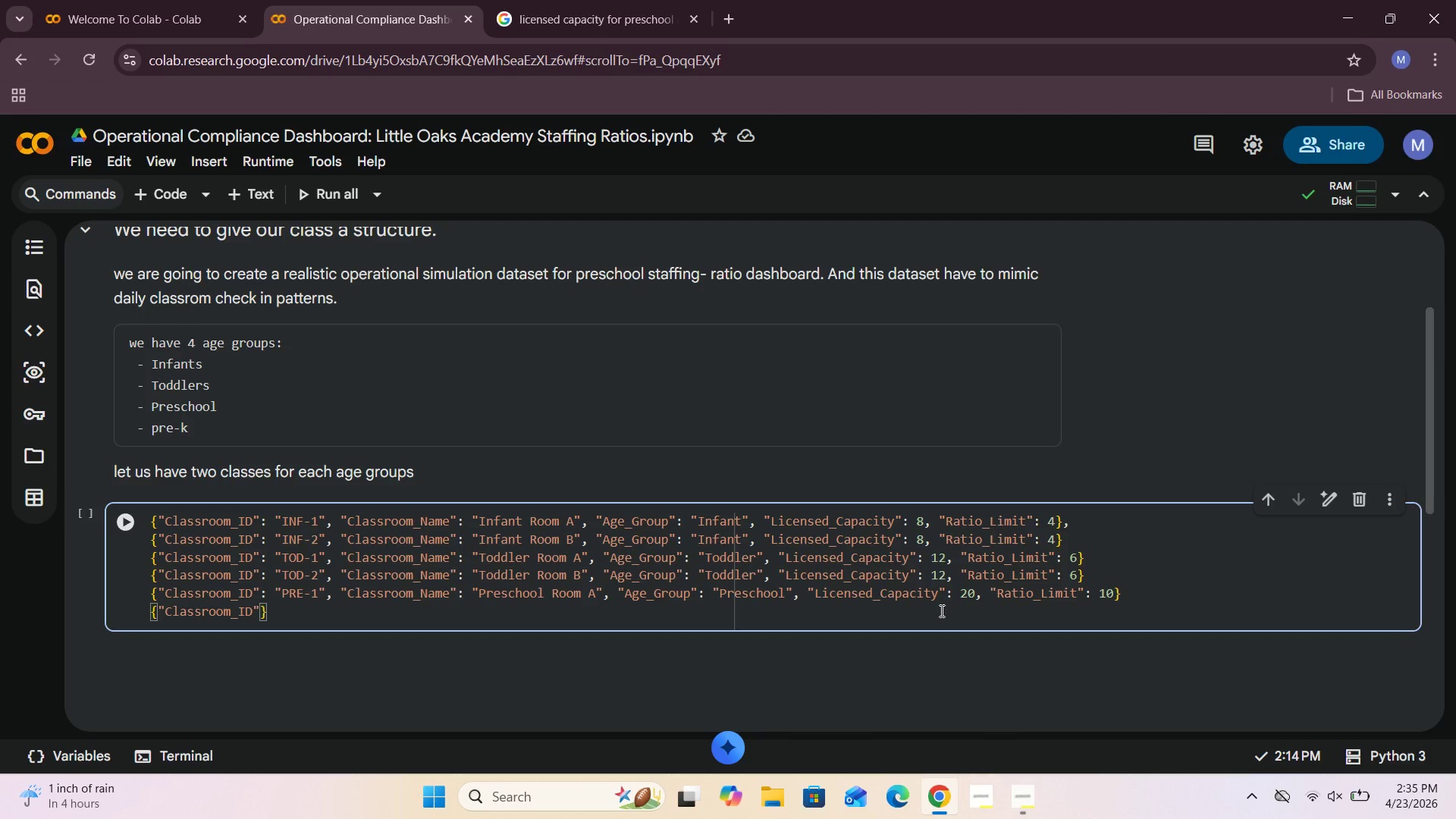 
key(ArrowRight)
 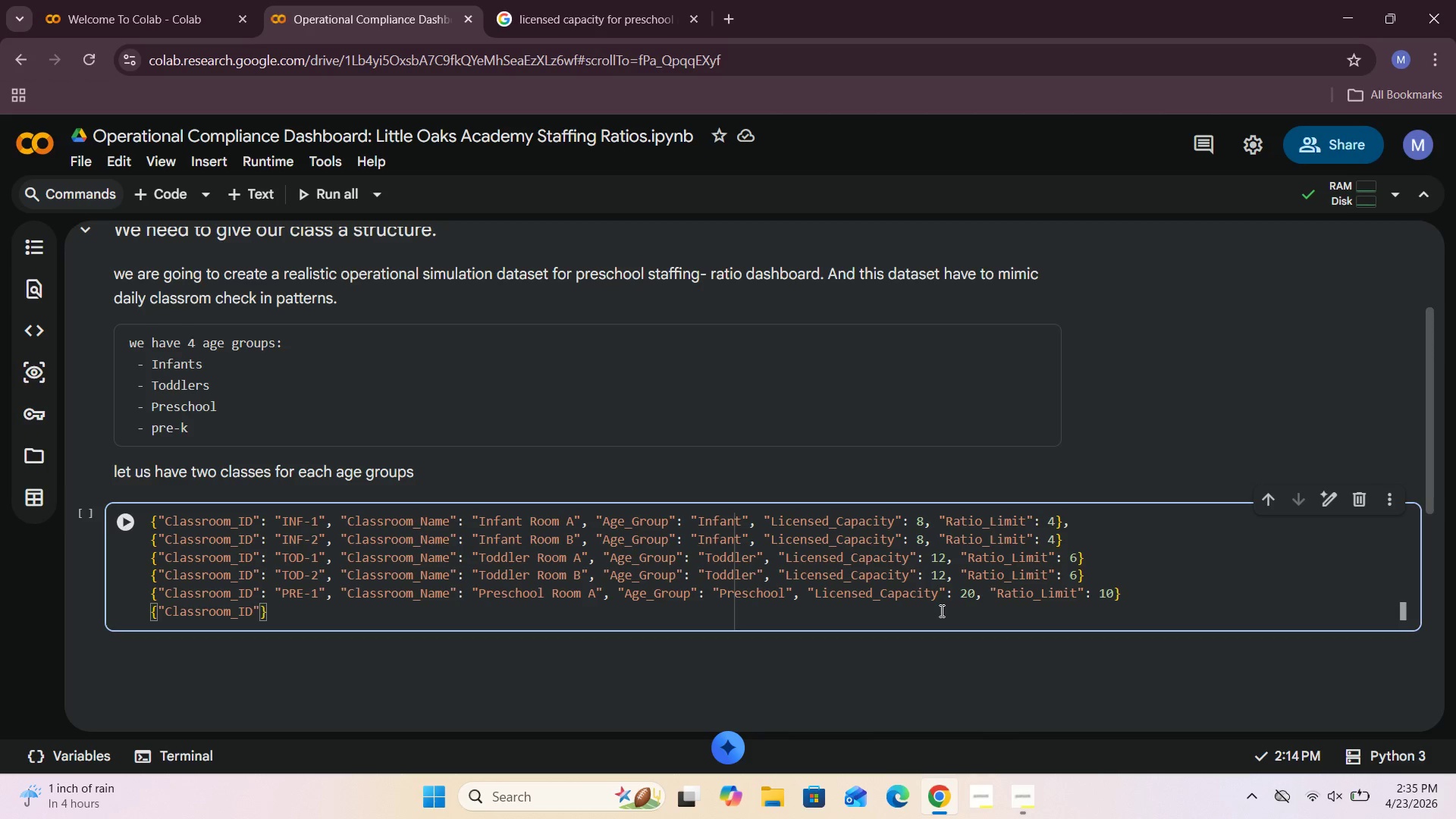 
type(: "PRE-2)
 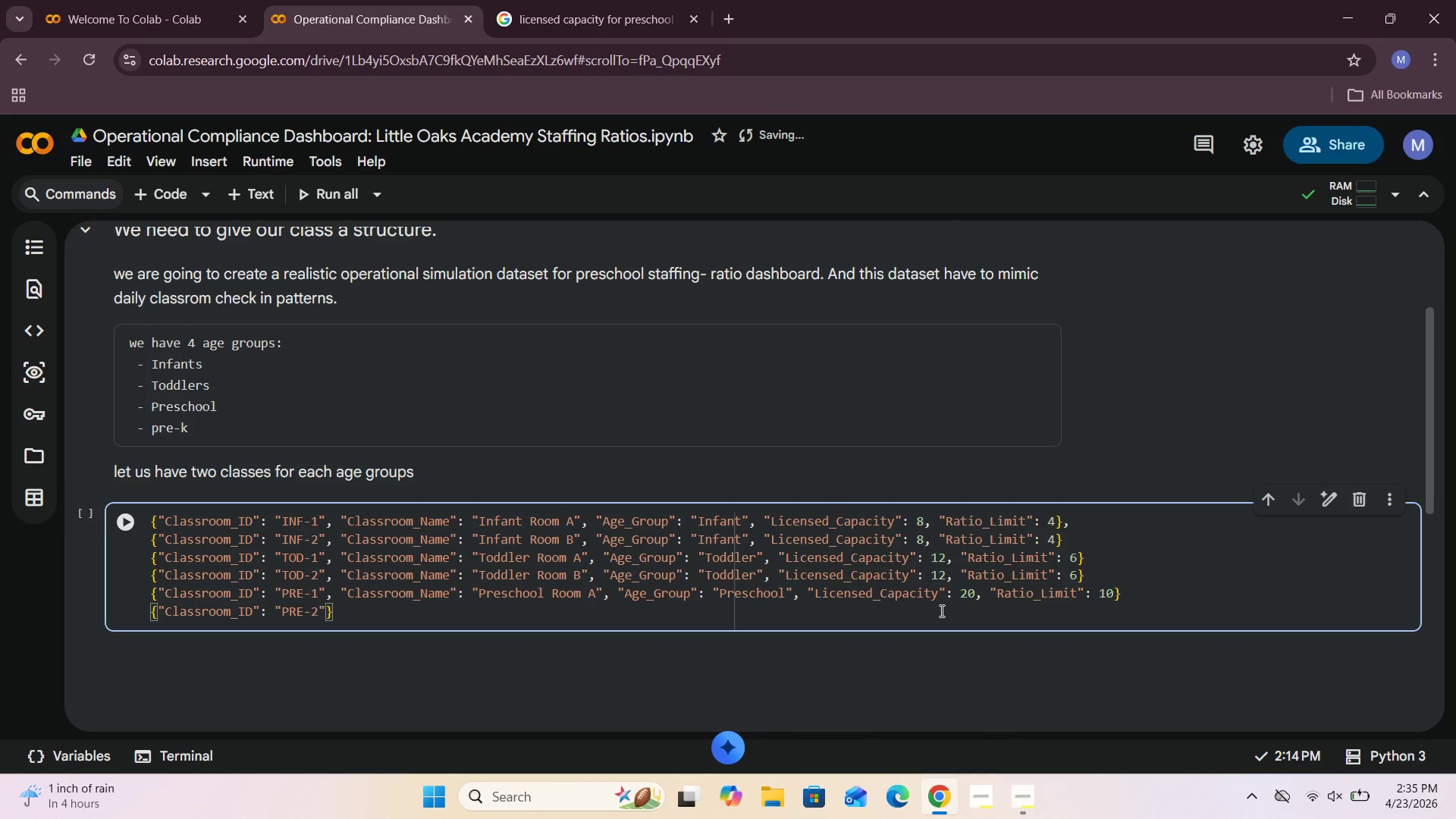 
key(ArrowRight)
 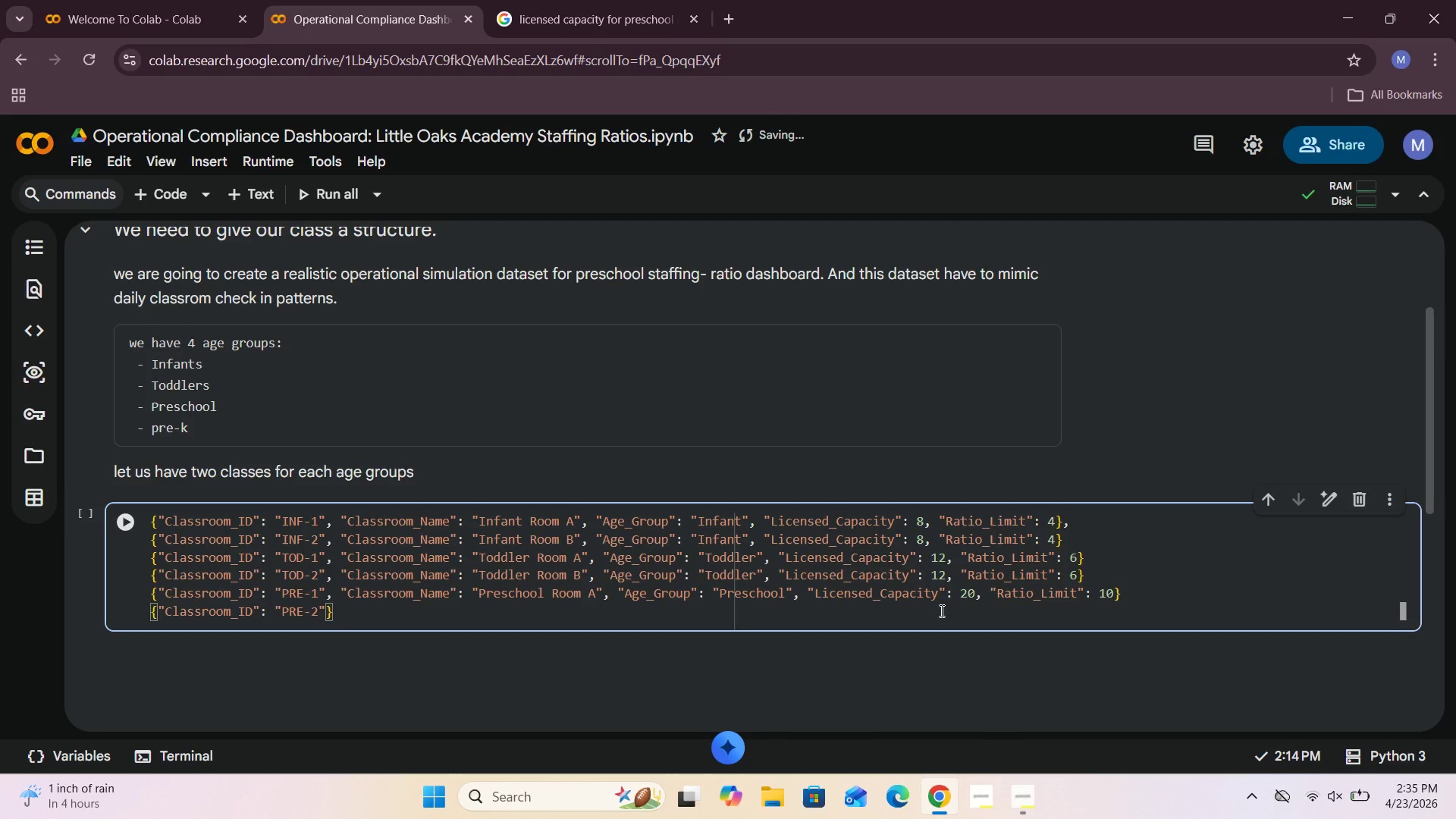 
type(, "Classrr)
key(Backspace)
type(oom_Name)
 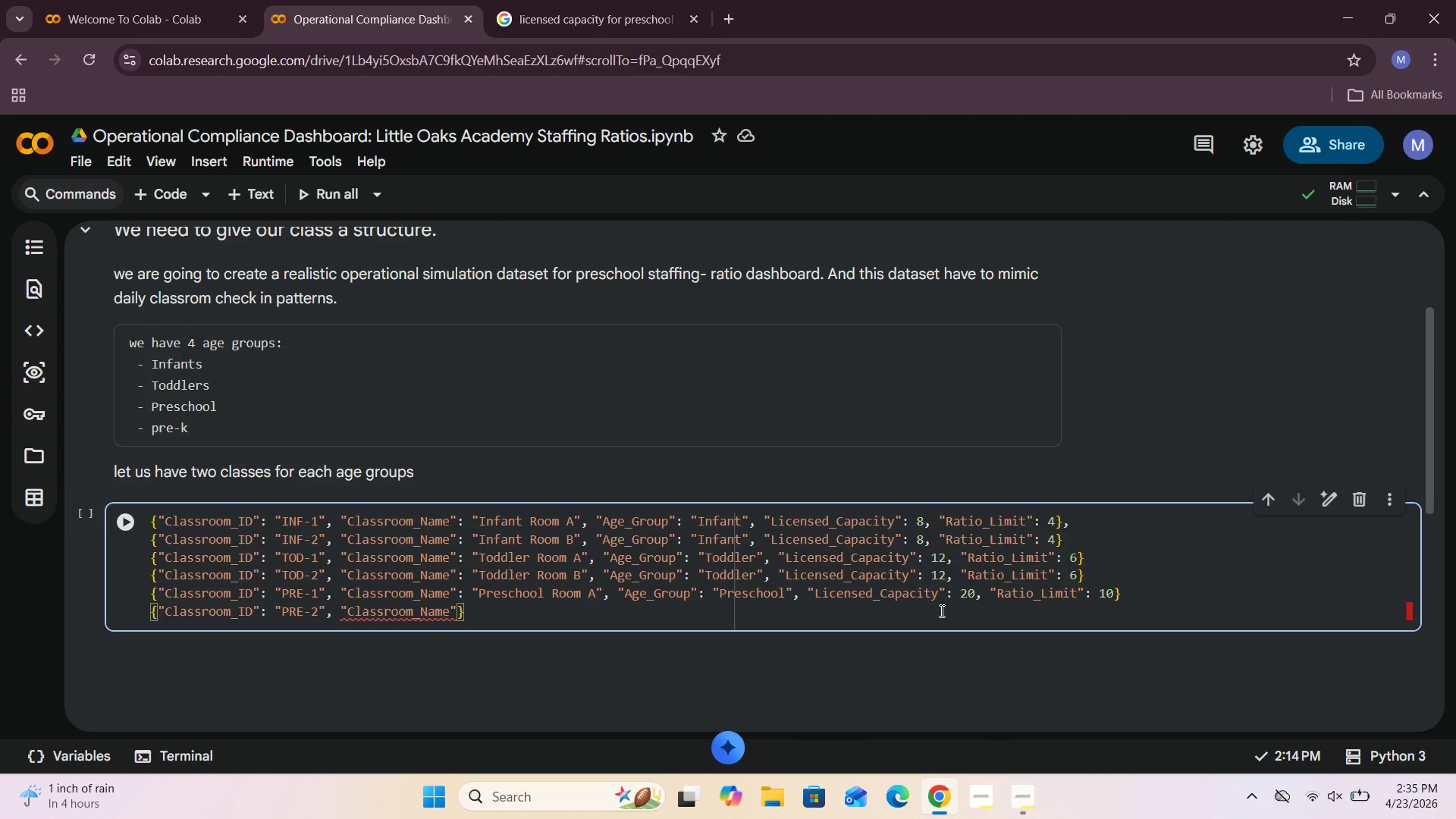 
key(ArrowRight)
 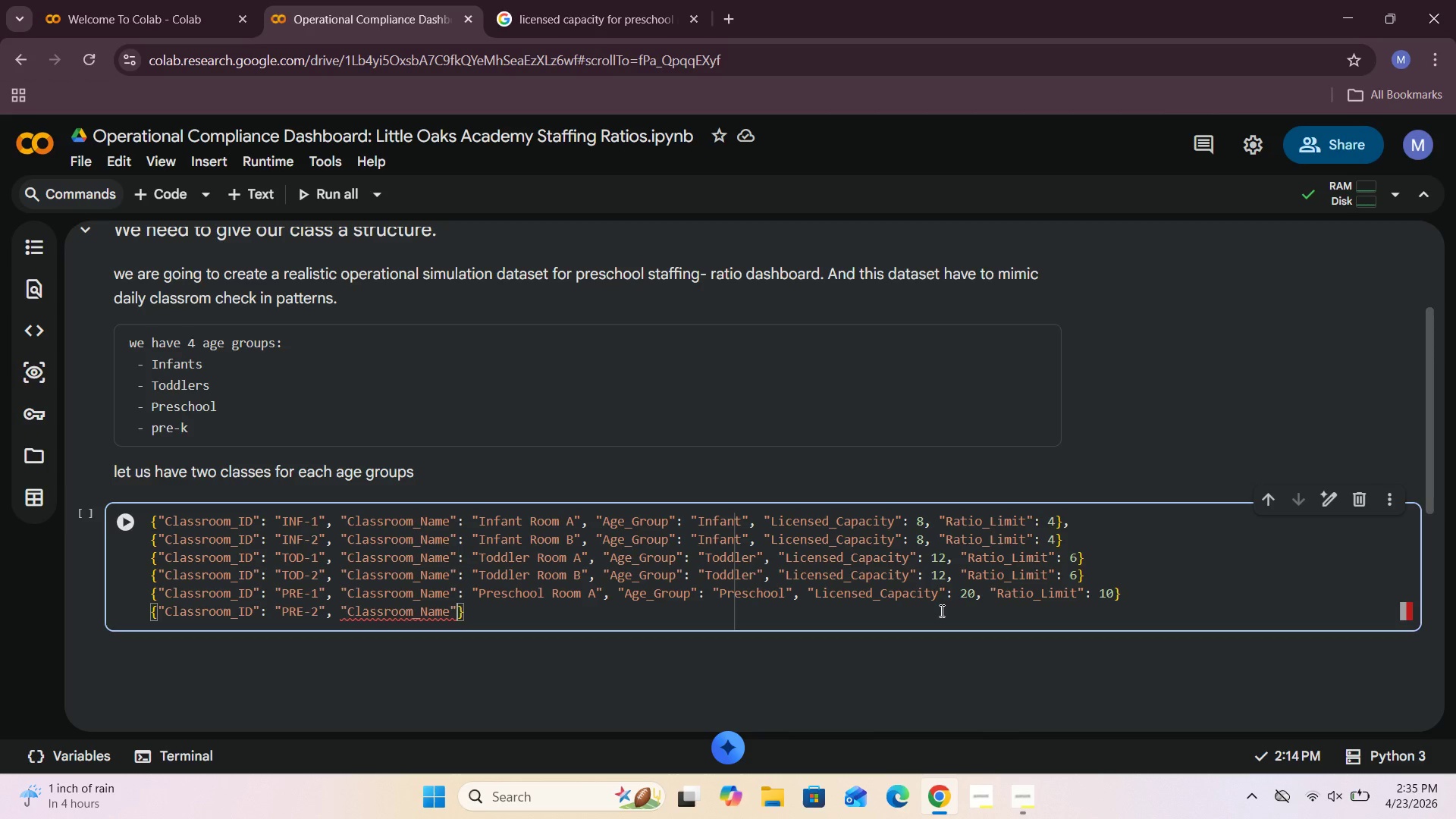 
type(: "Prechool Room B)
 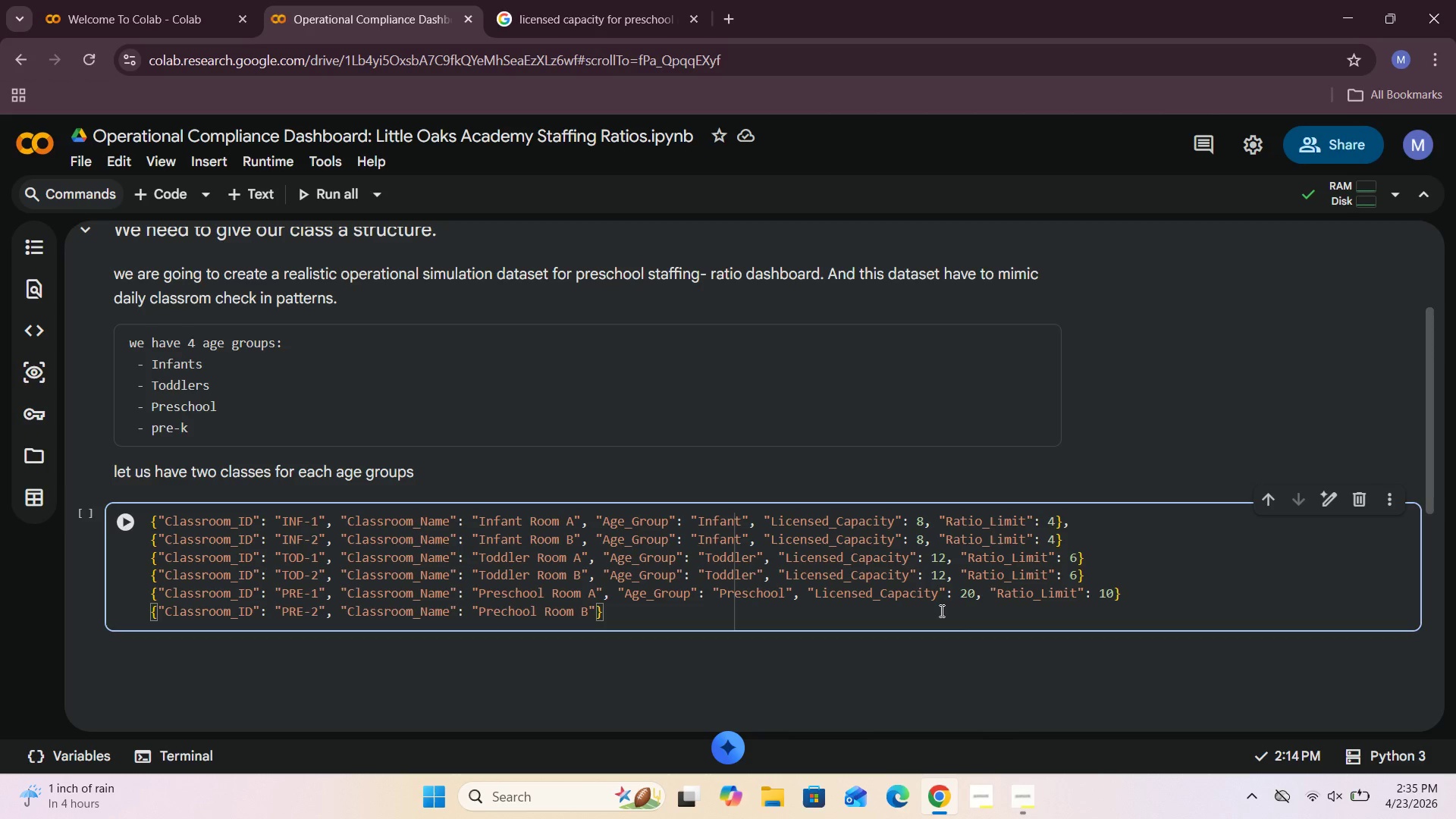 
key(ArrowRight)
 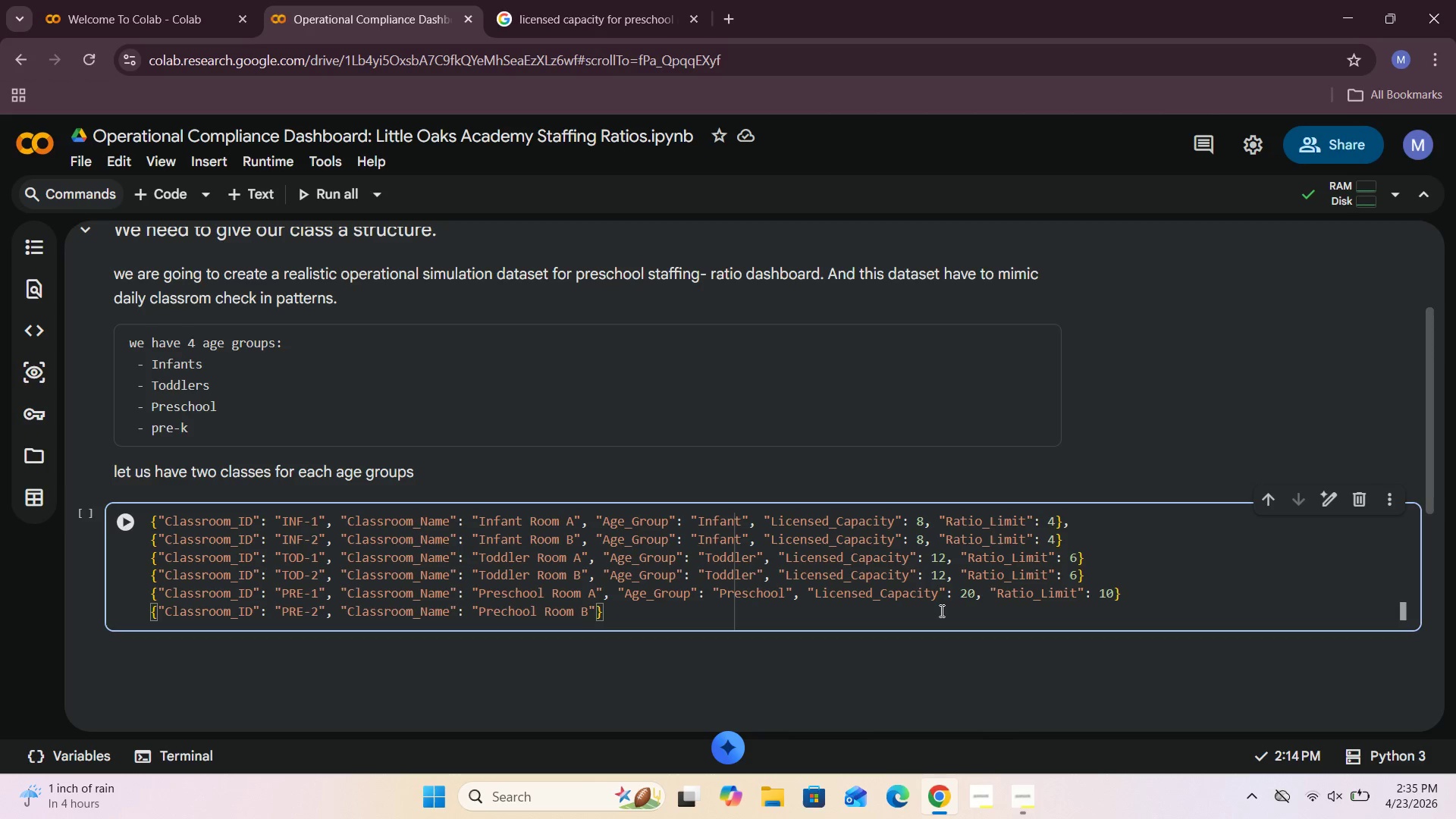 
type(, "Age_Group)
 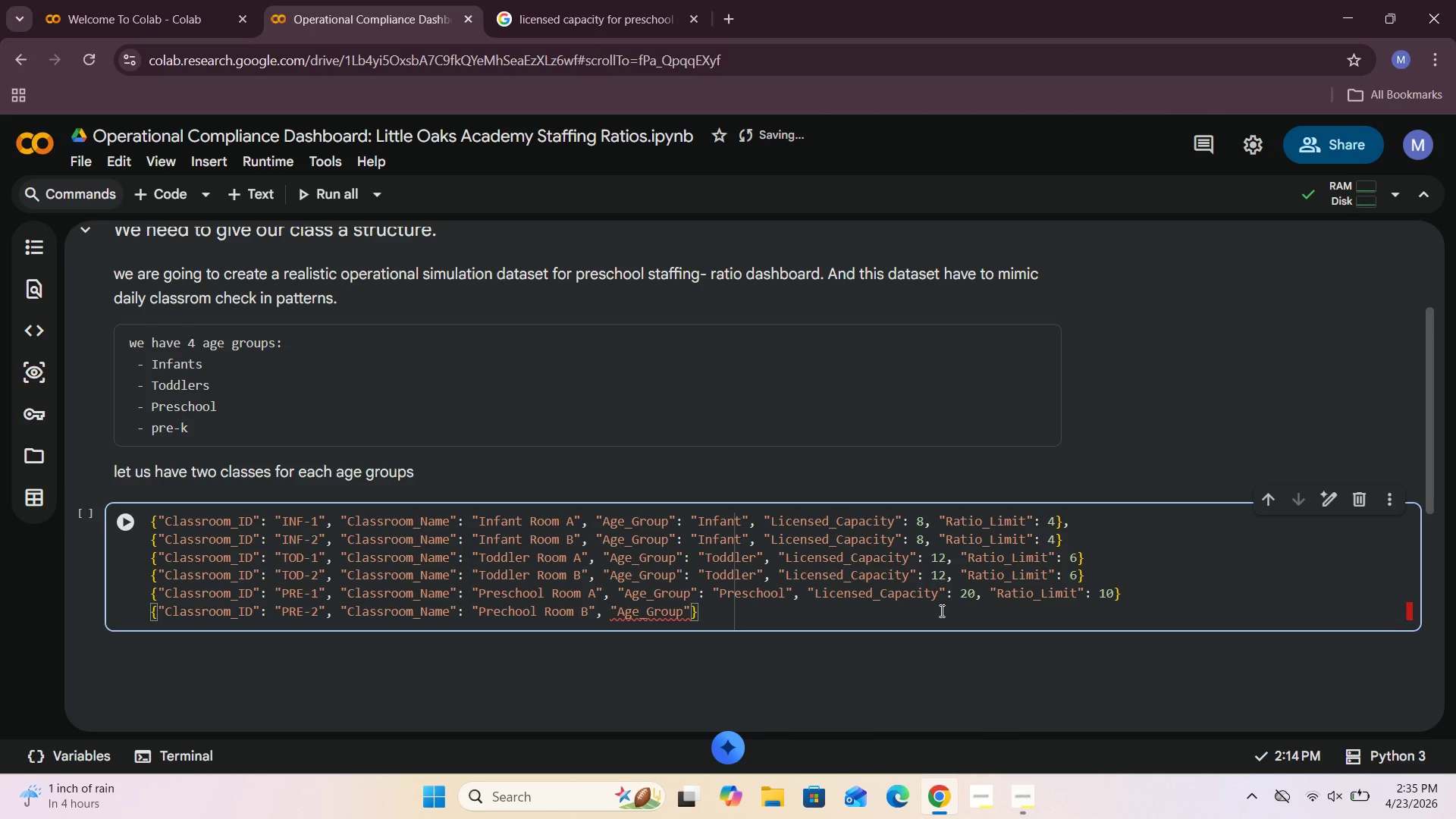 
wait(7.94)
 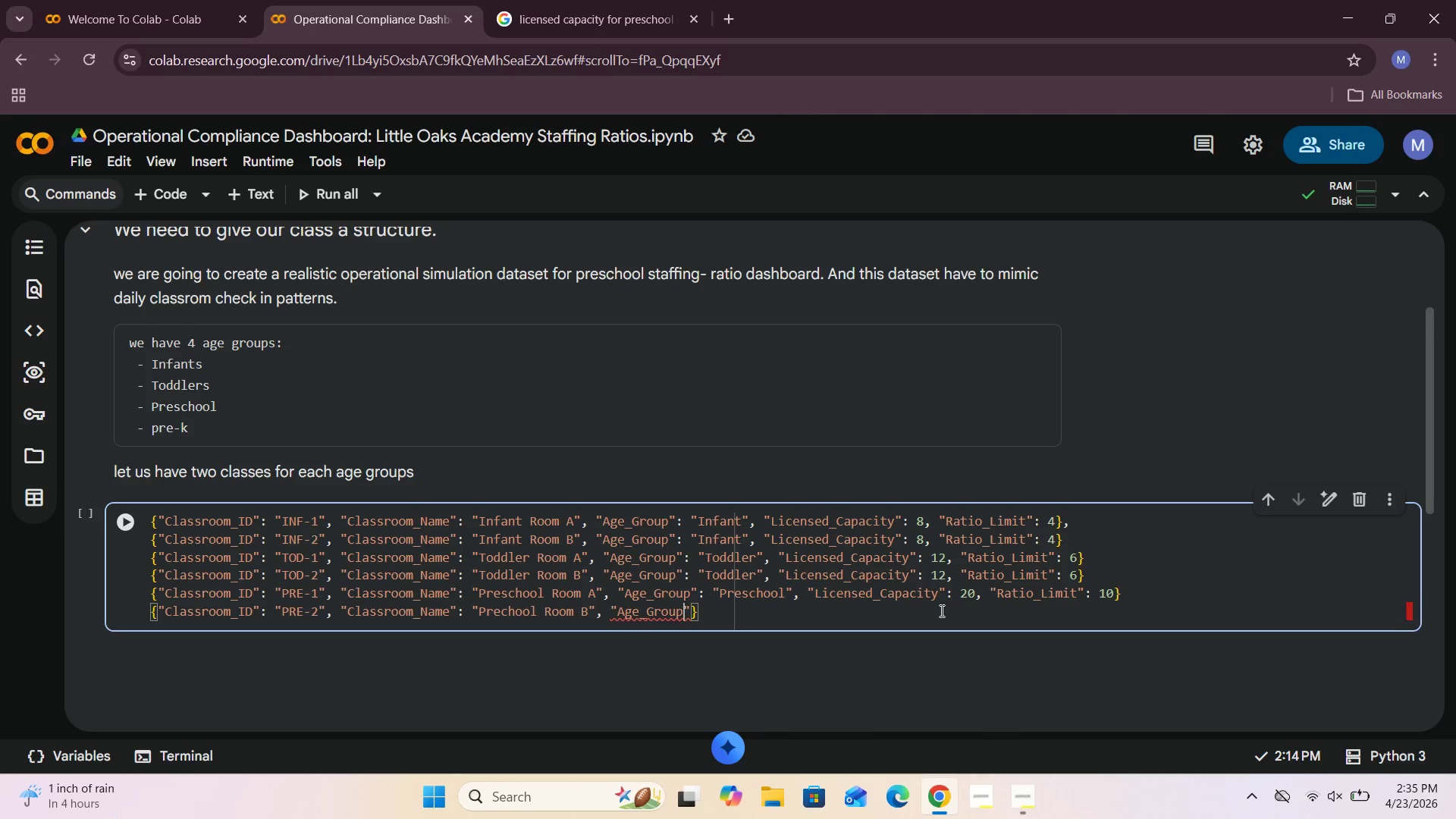 
key(ArrowRight)
 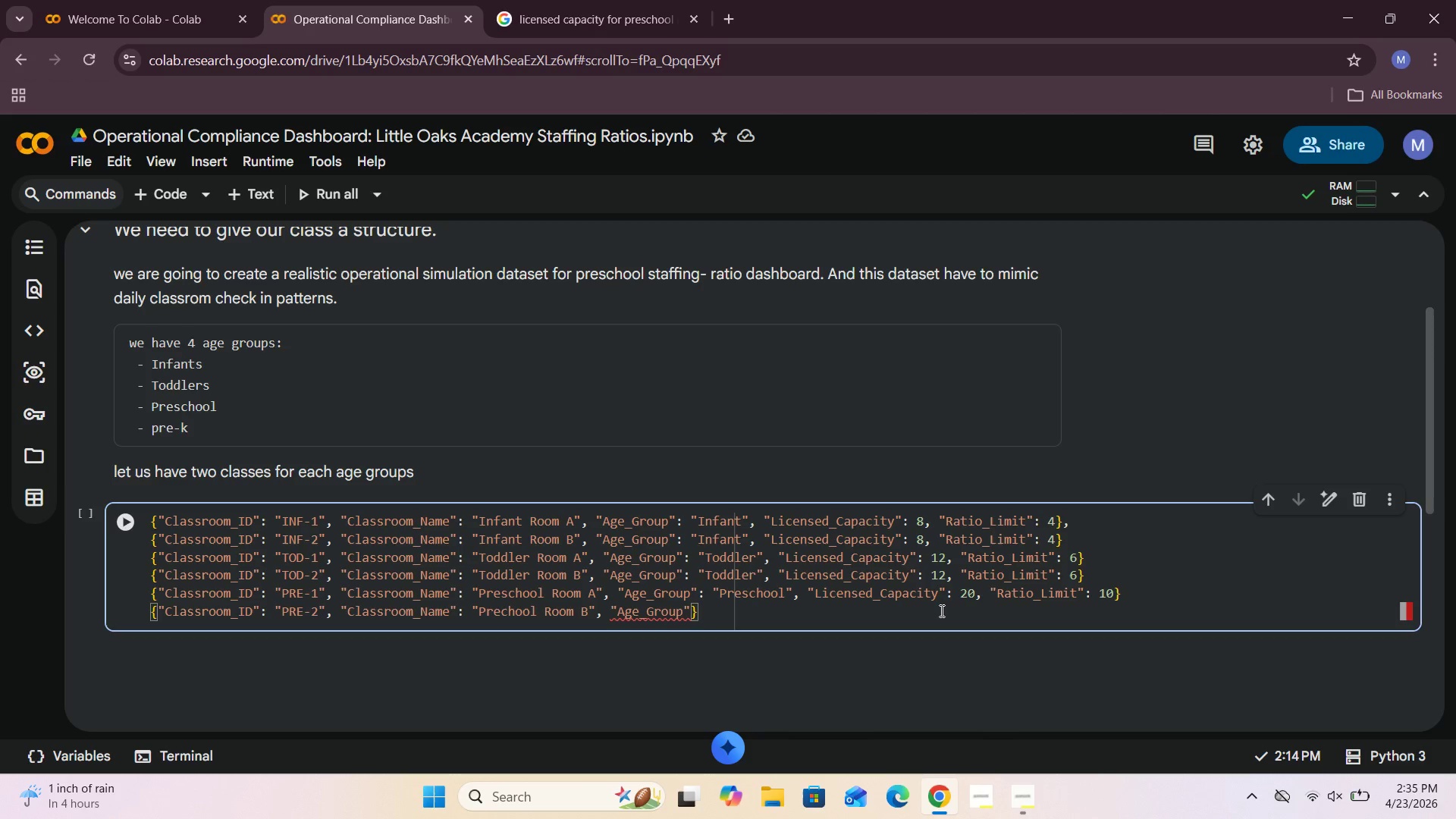 
type( )
key(Backspace)
type(: "Preschool)
 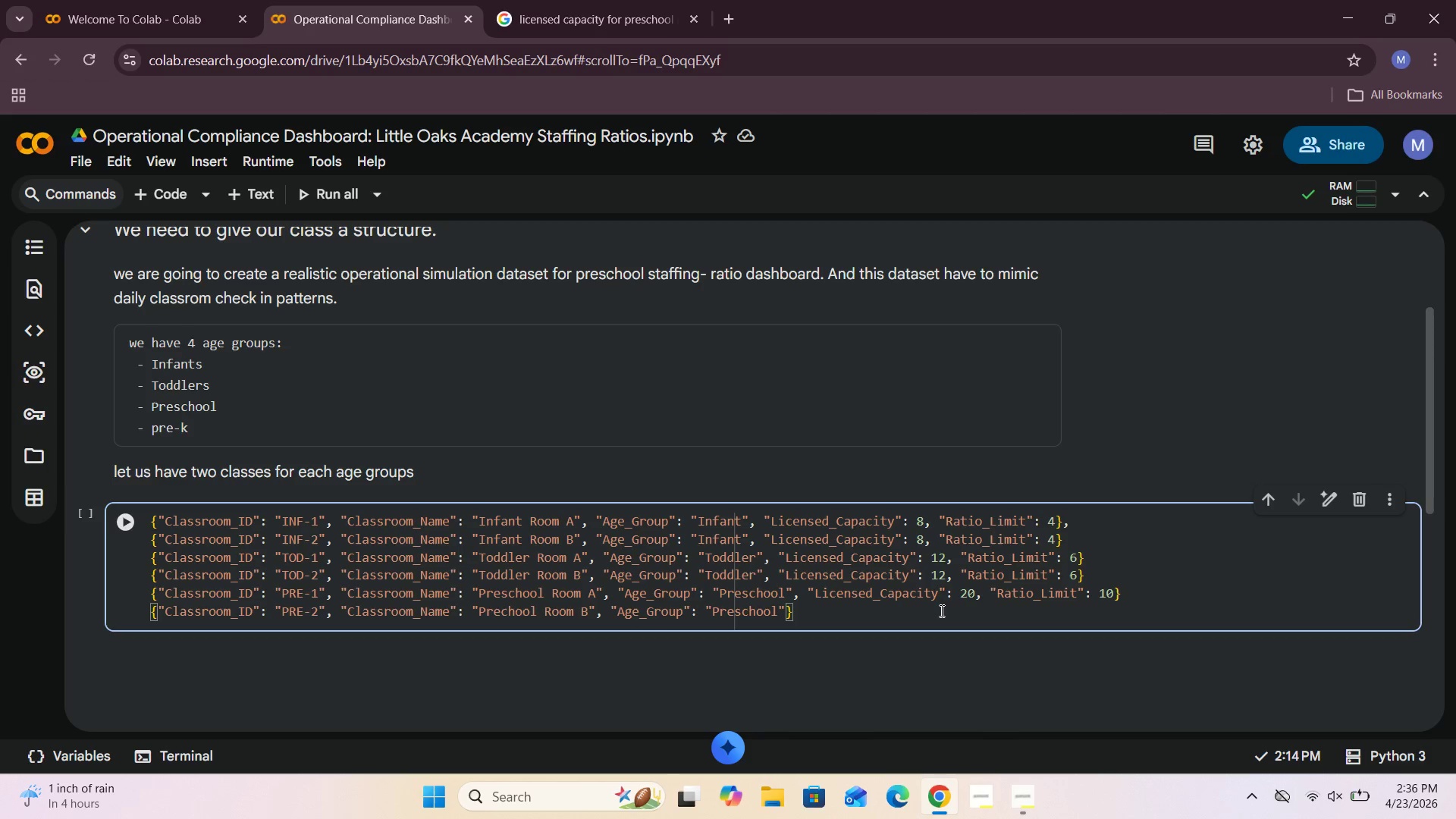 
key(ArrowRight)
 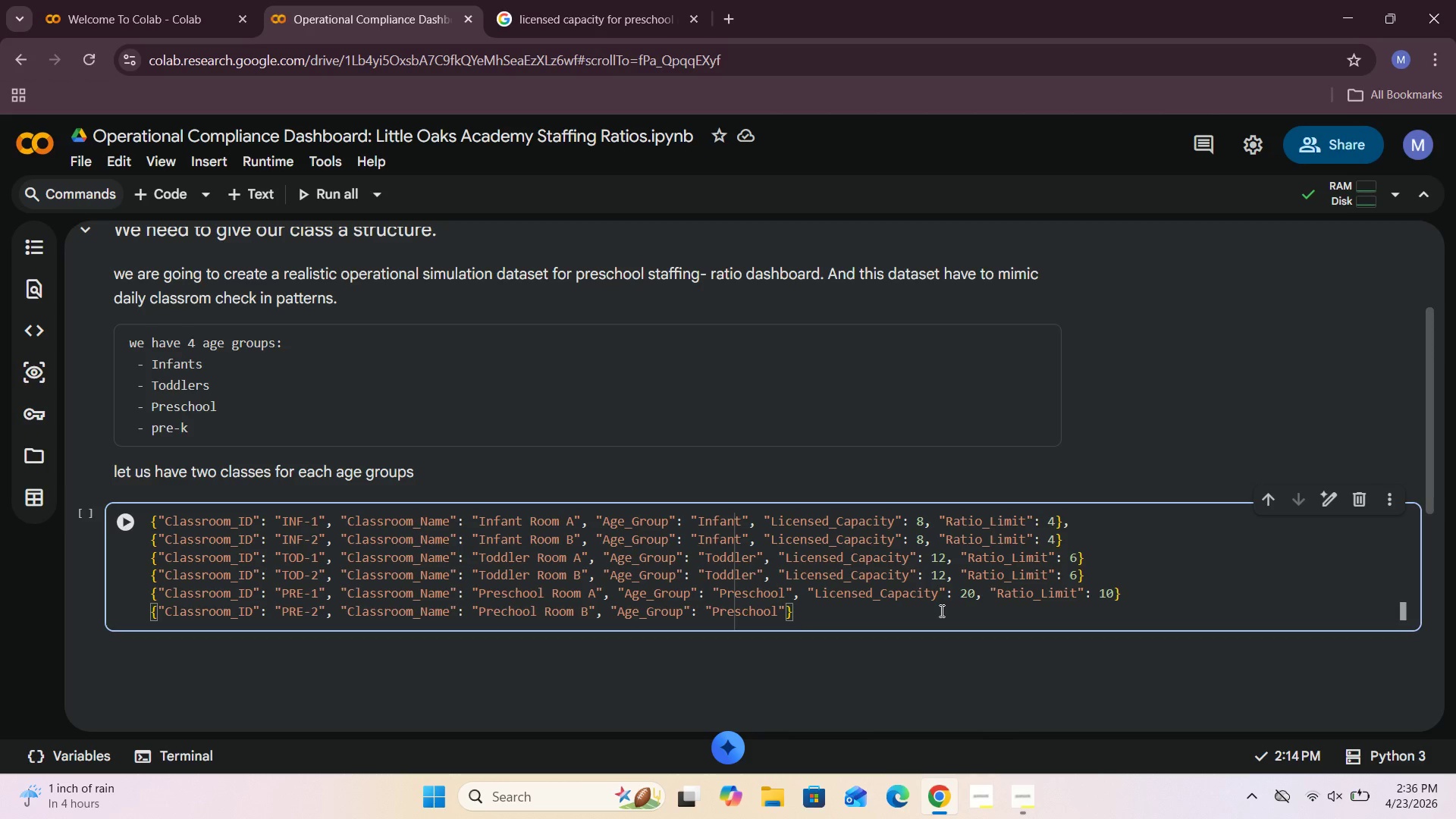 
type(, "Licensed_Capacity)
 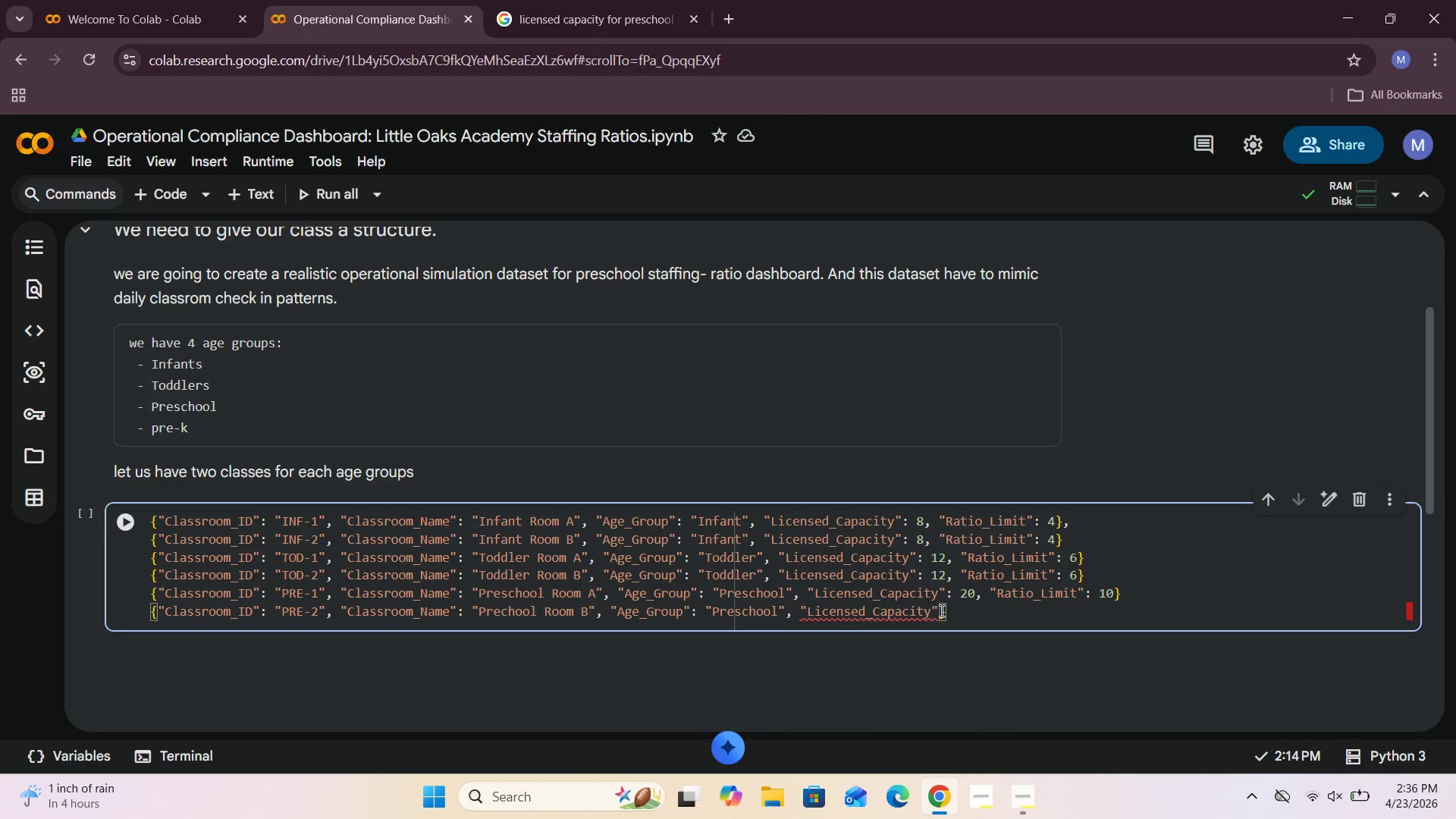 
wait(34.78)
 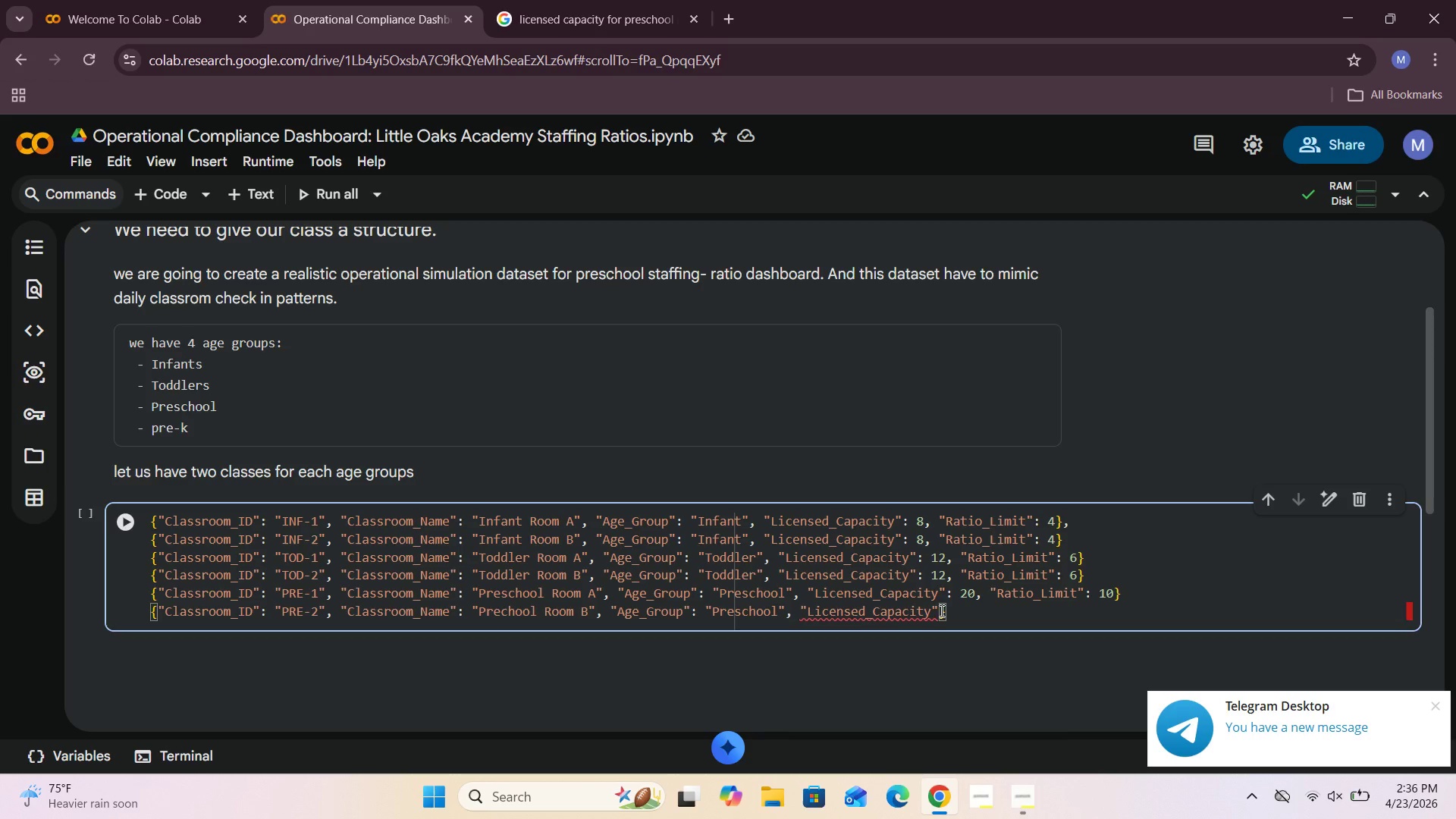 
left_click([1440, 711])
 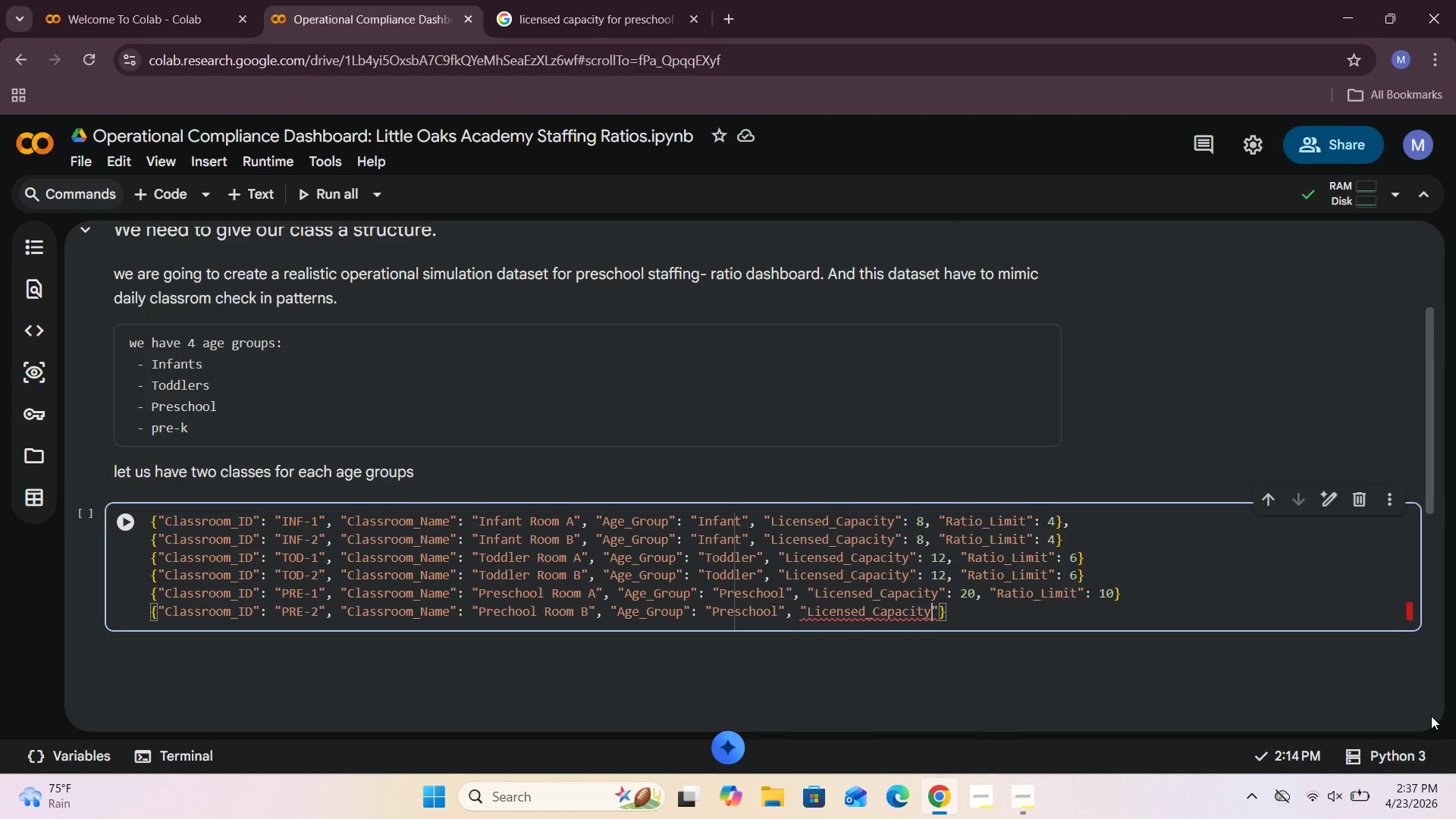 
wait(52.36)
 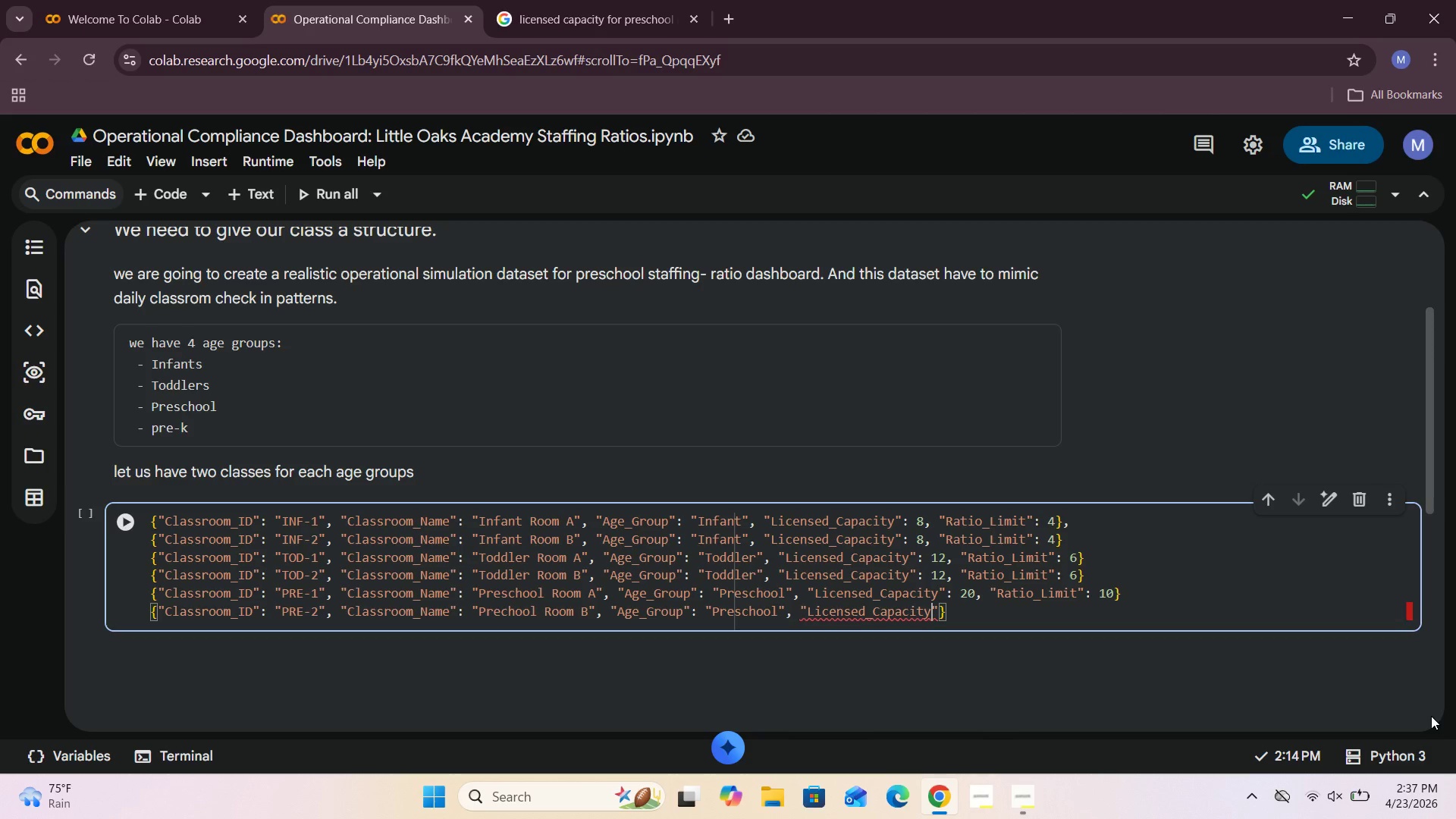 
key(ArrowRight)
 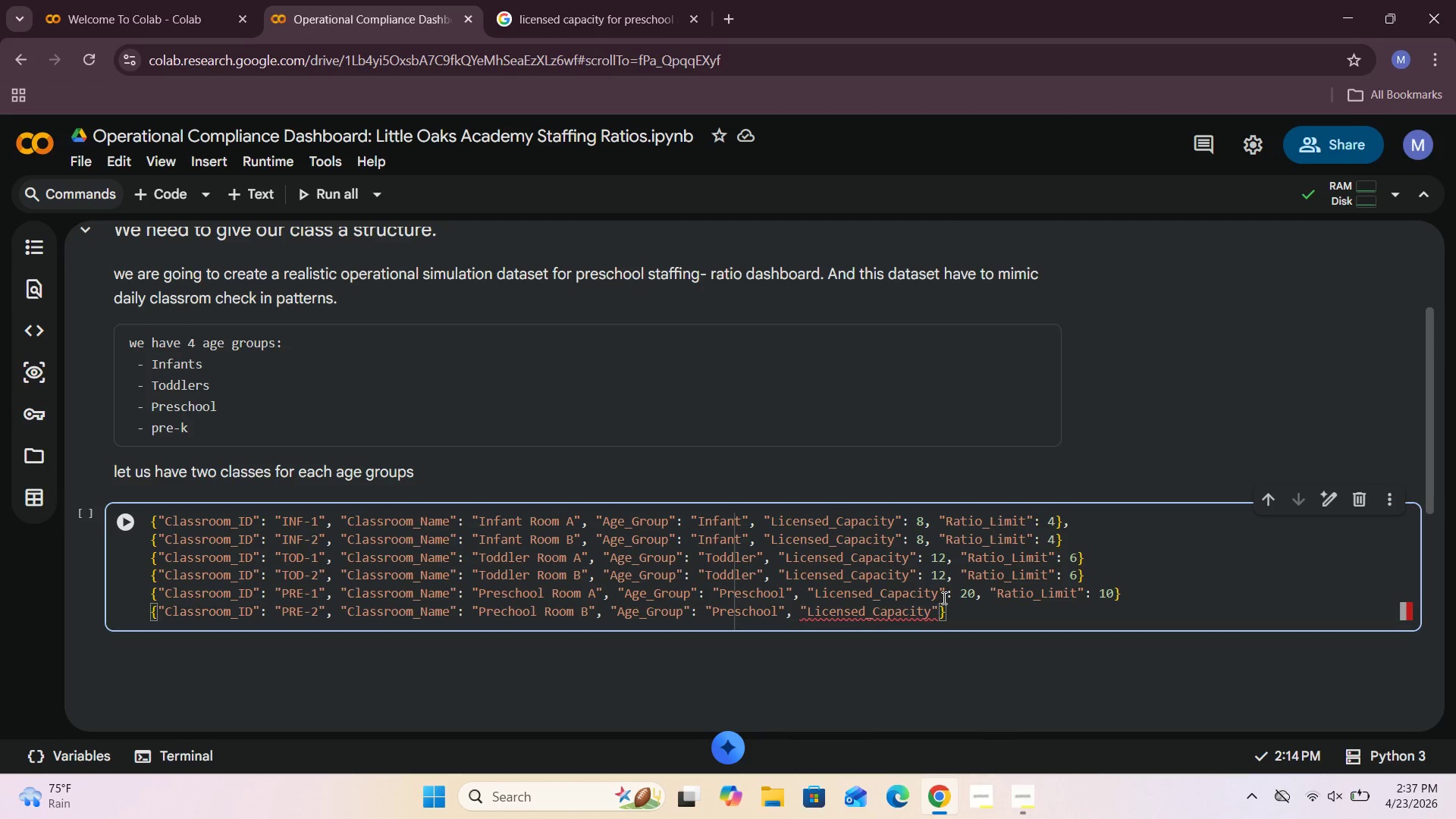 
type(: 20, "Ratio_Limit)
 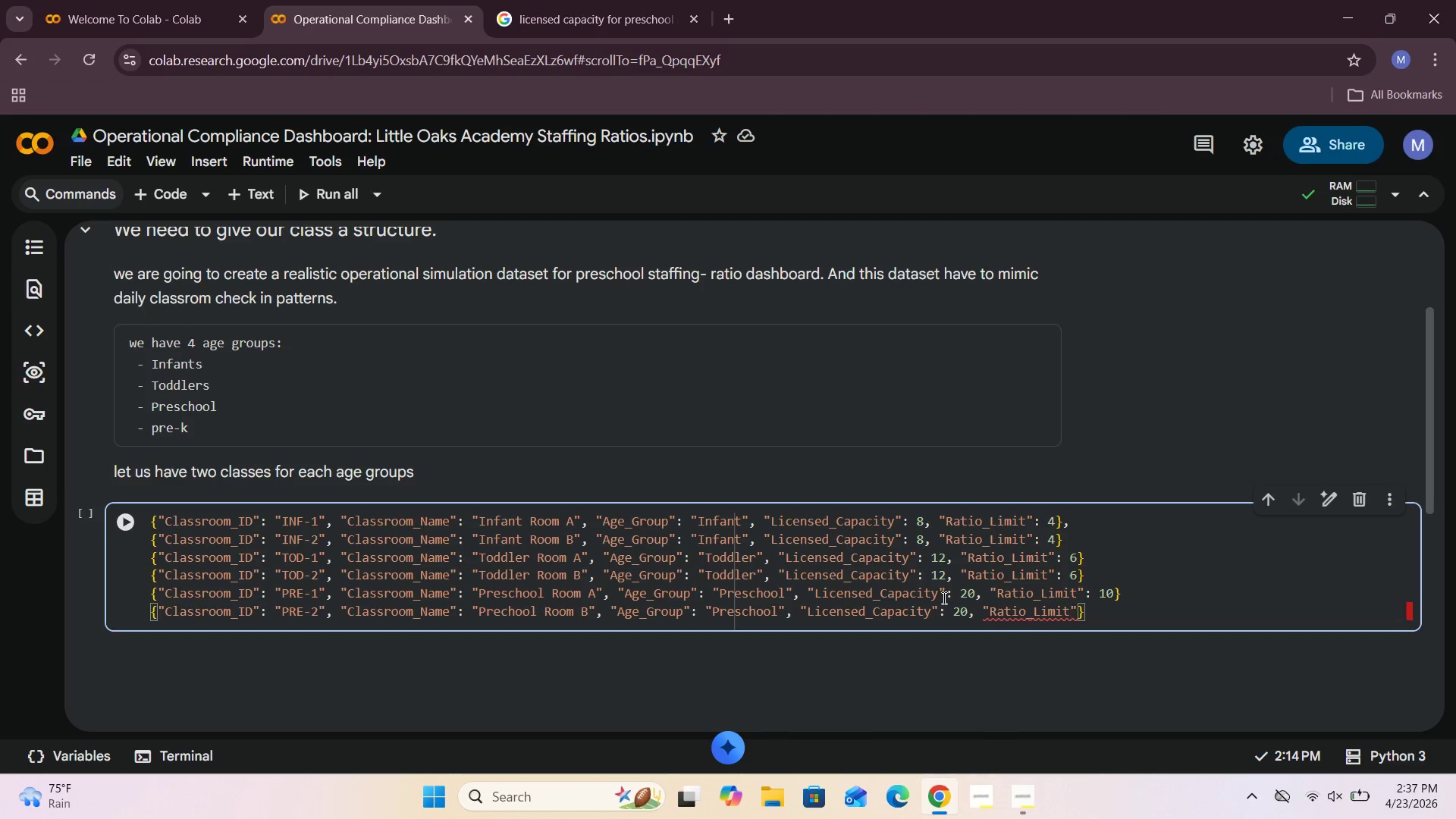 
key(ArrowRight)
 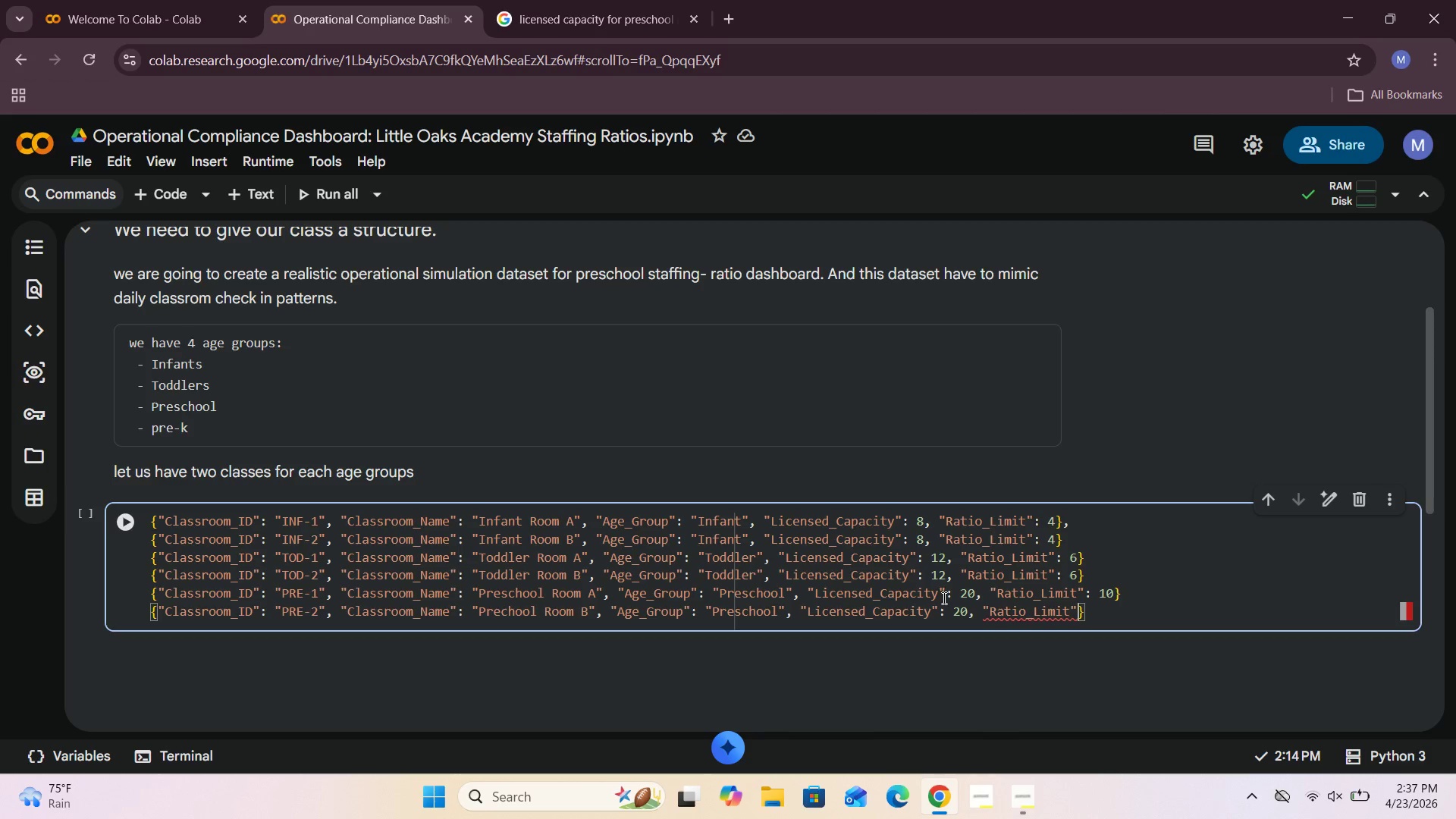 
type(: 10)
 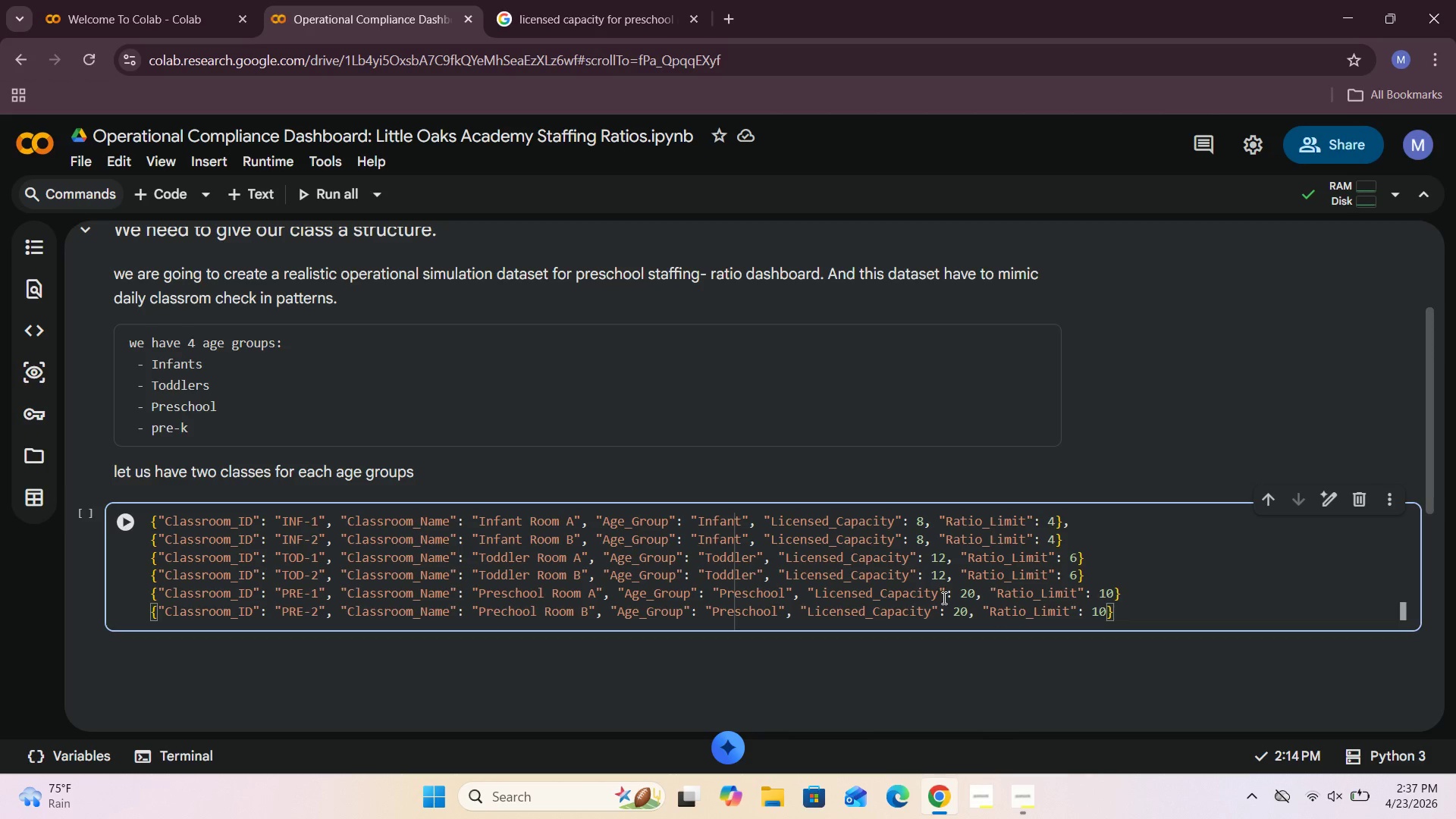 
key(ArrowRight)
 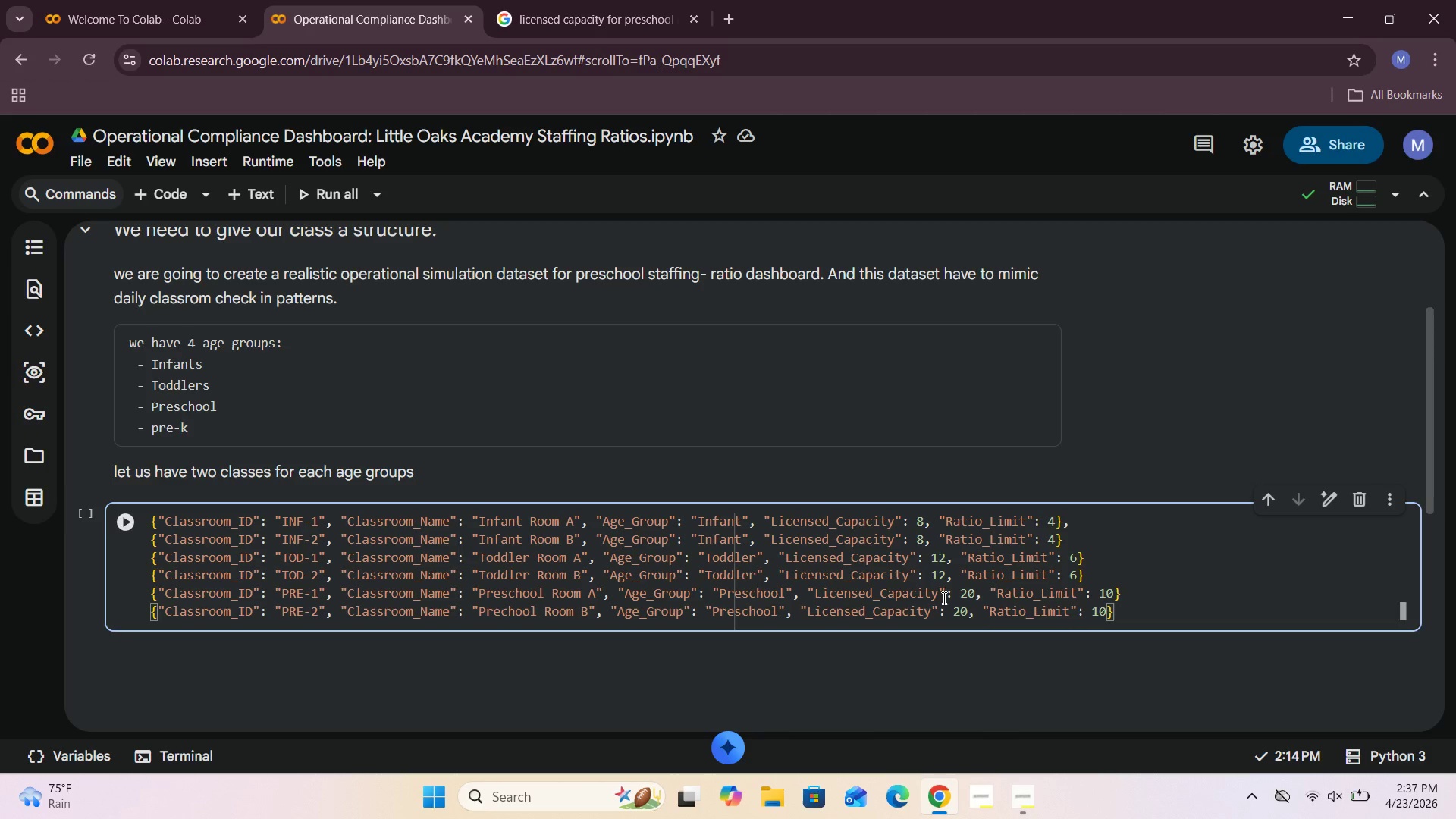 
key(Enter)
 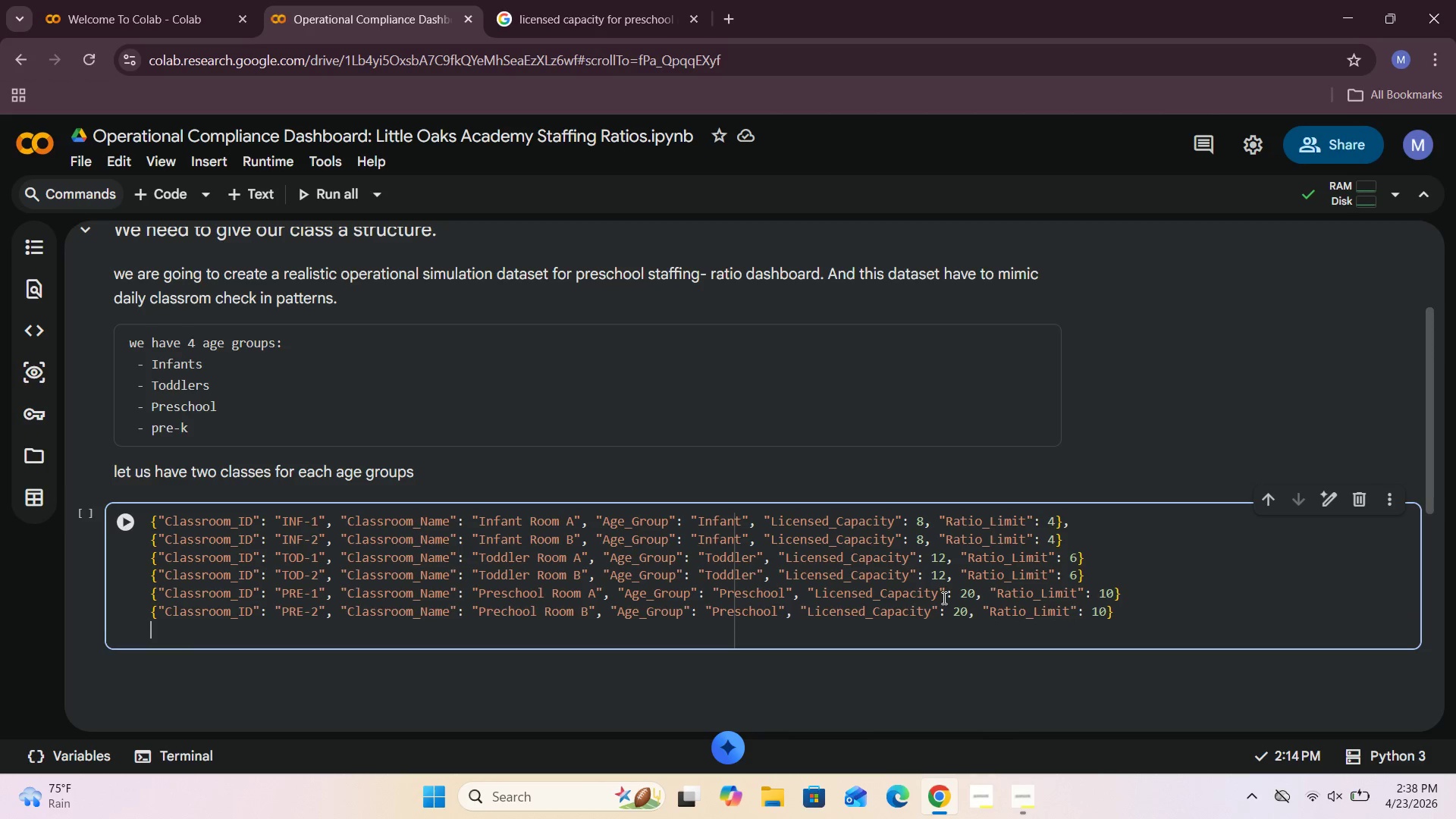 
type({"Classroom_)
 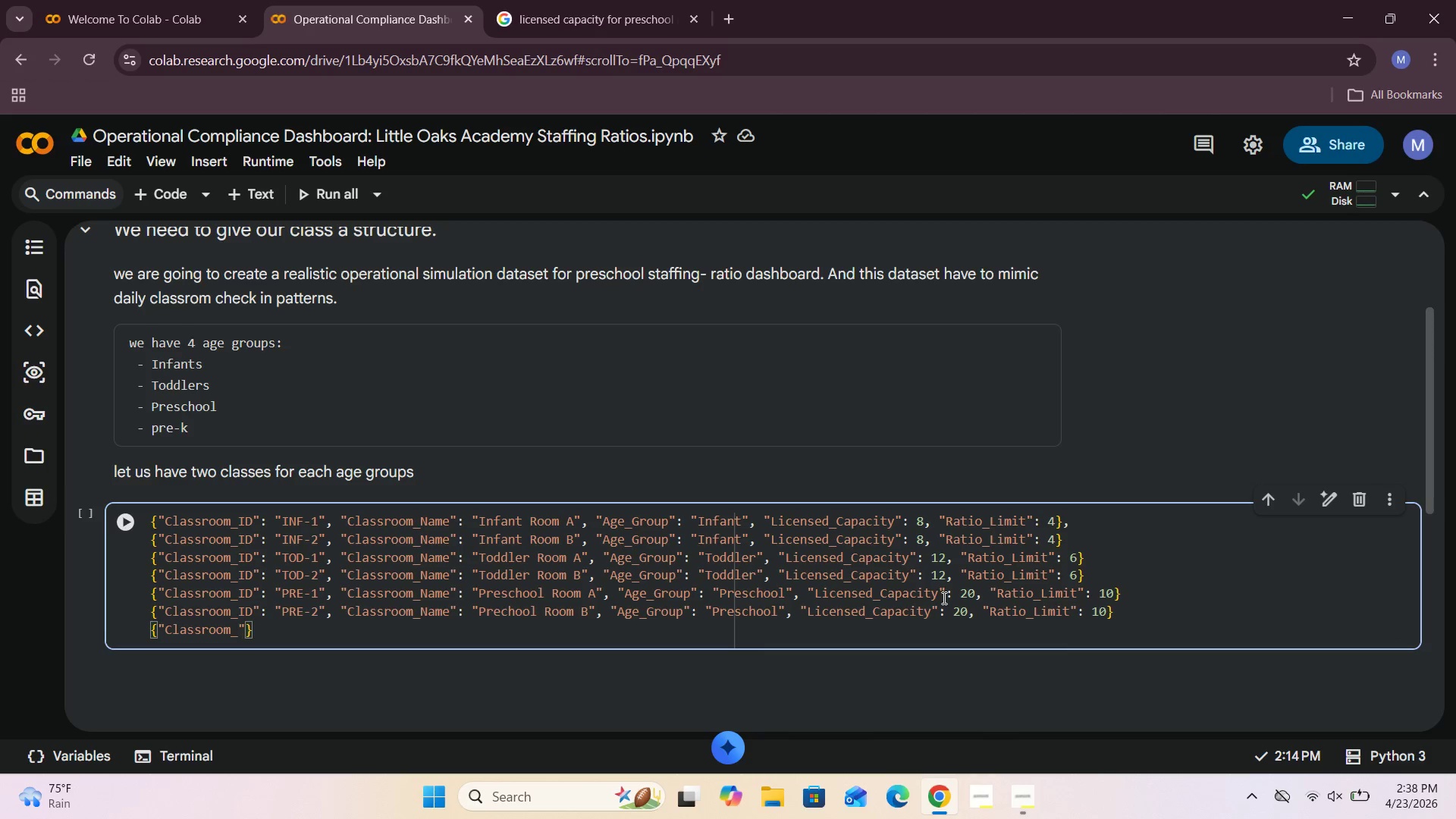 
wait(24.33)
 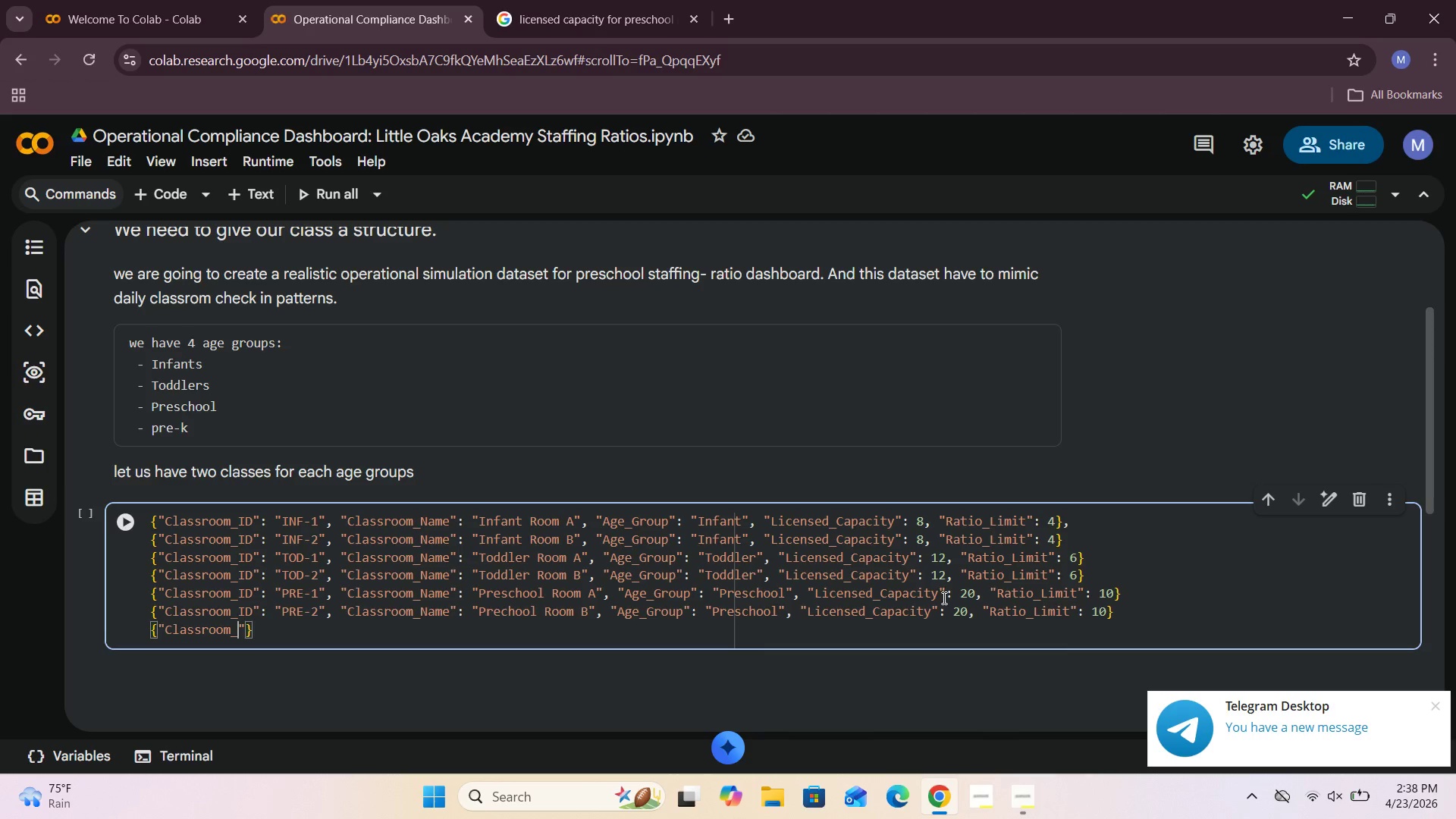 
left_click([1432, 698])
 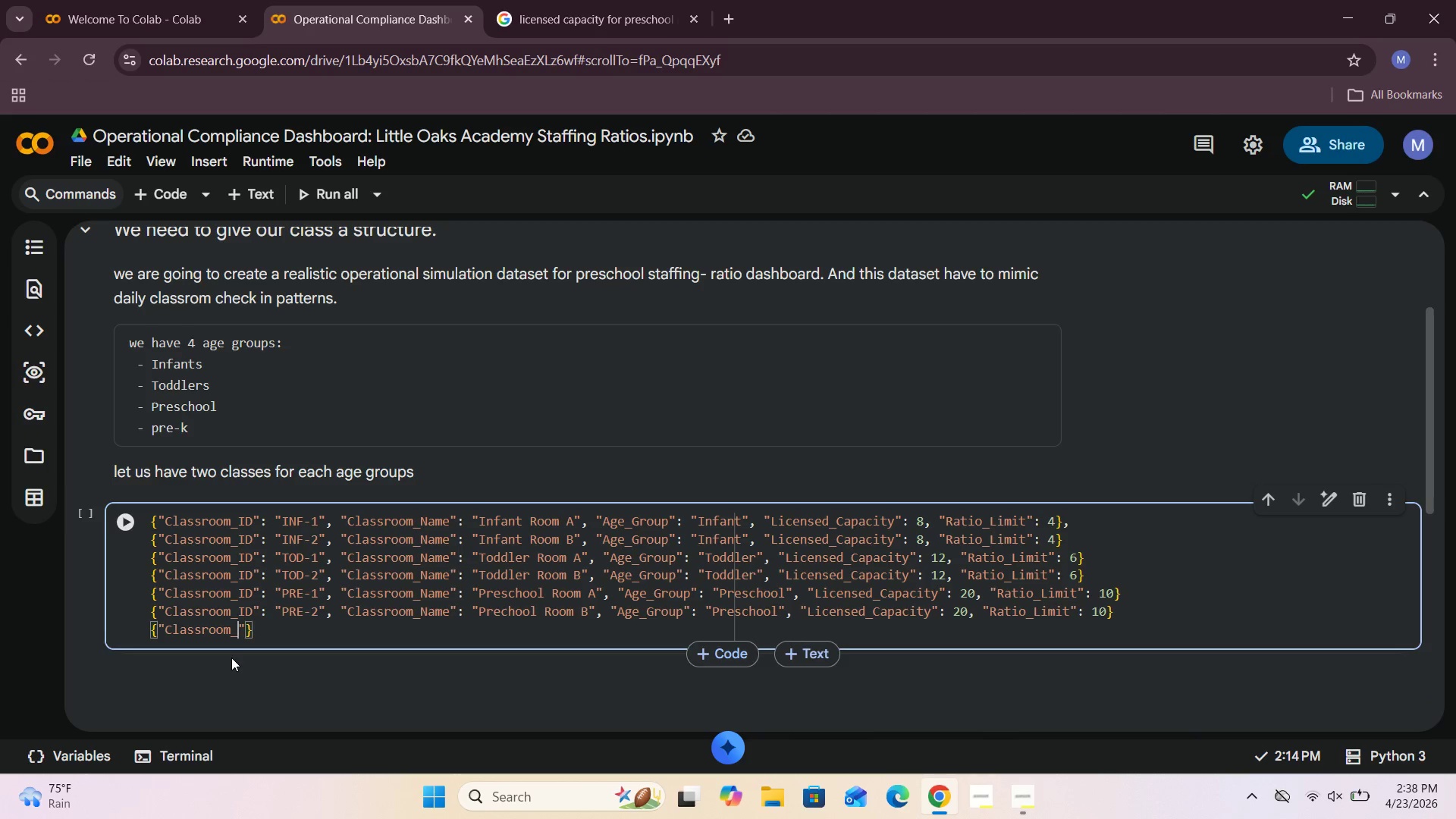 
type(ID)
 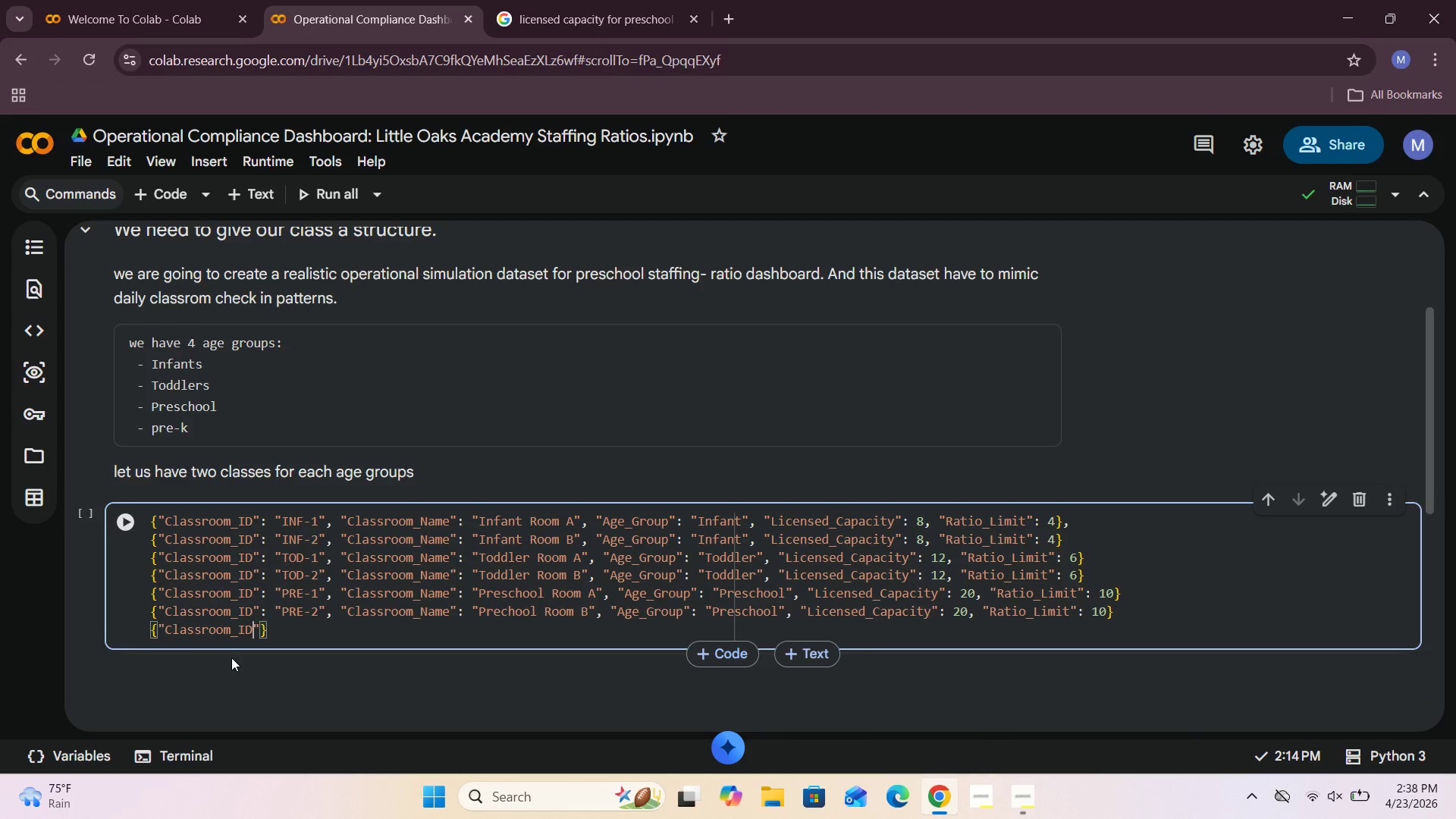 
key(ArrowRight)
 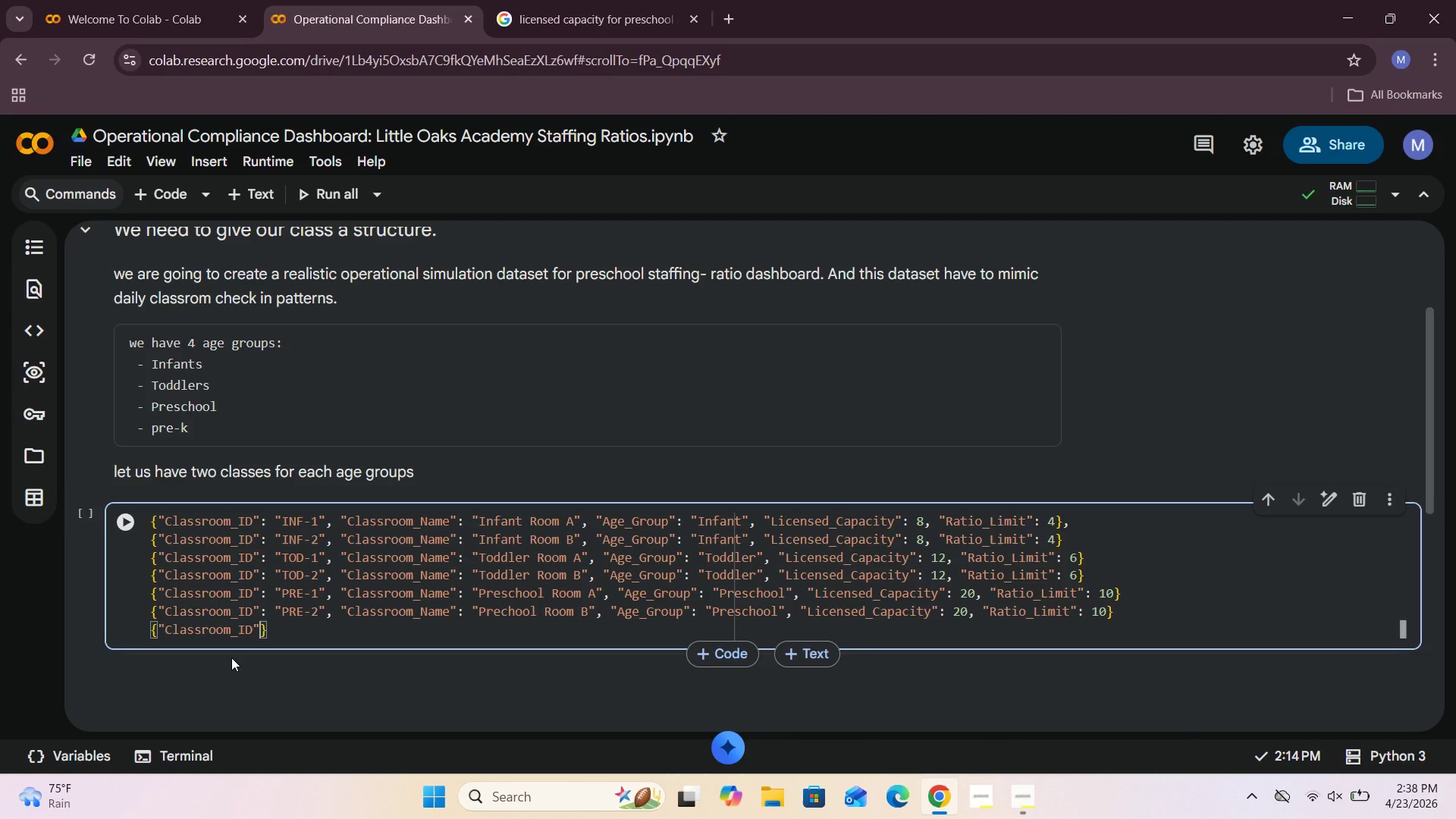 
type(: "Pre)
key(Backspace)
key(Backspace)
key(Backspace)
key(Backspace)
type(")
 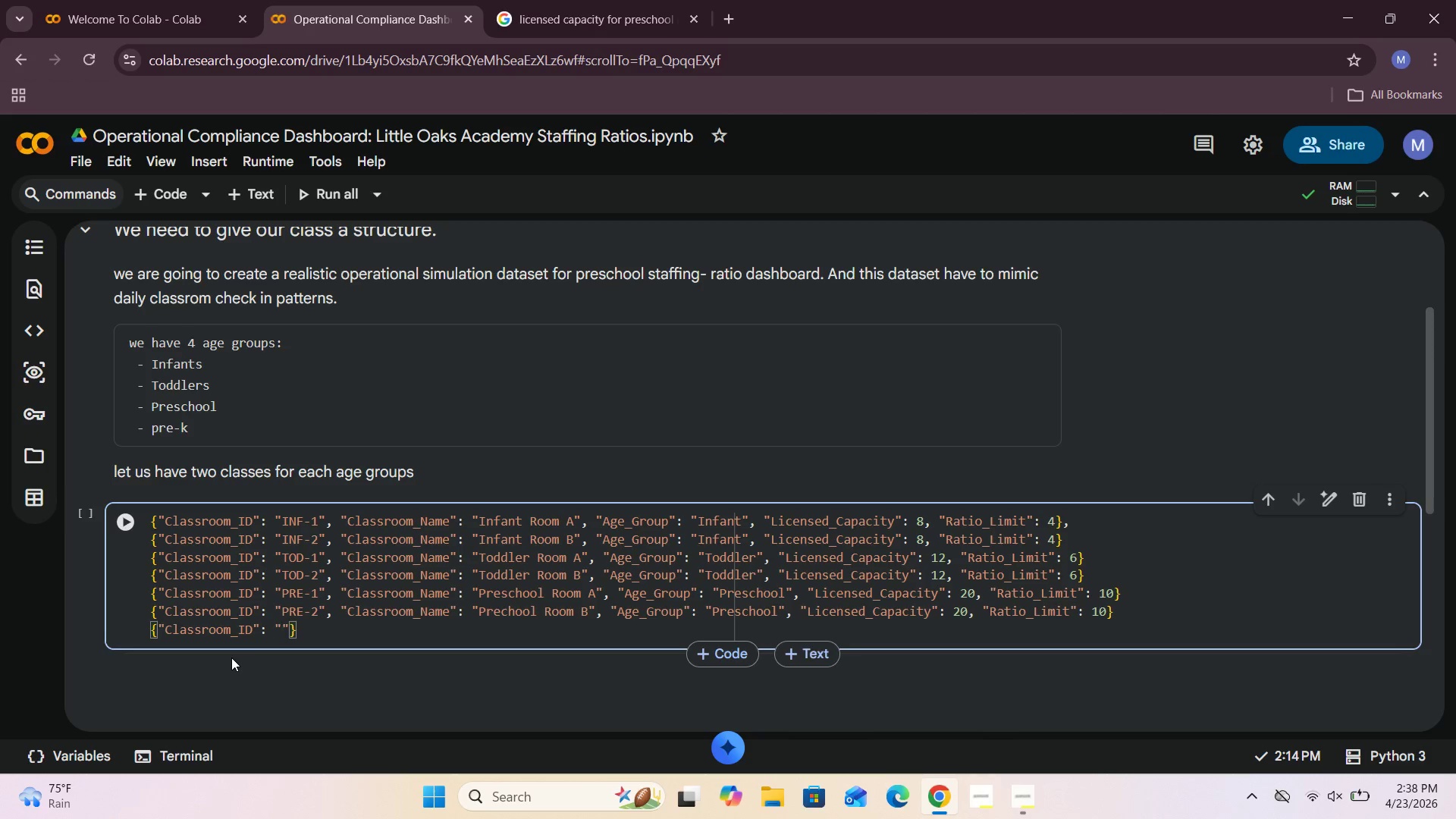 
left_click([1028, 805])